 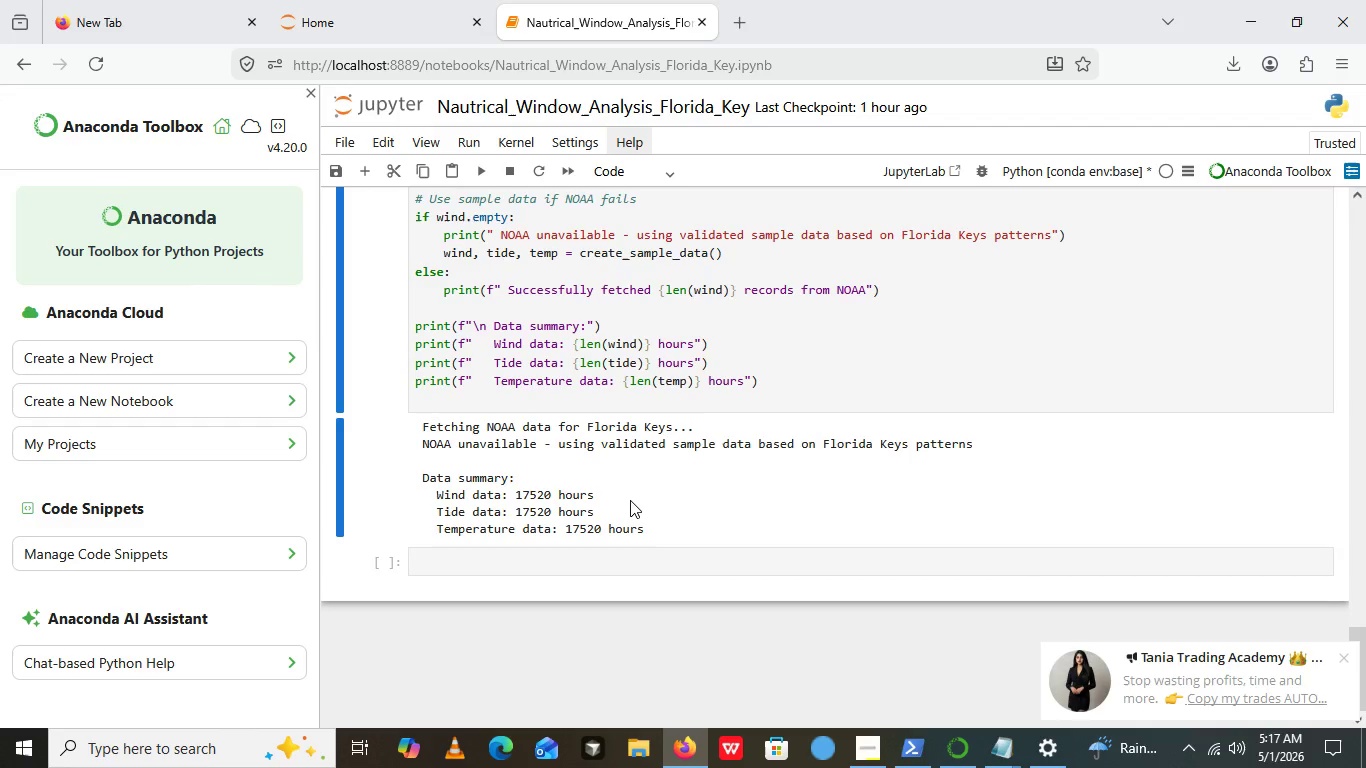 
left_click([638, 554])
 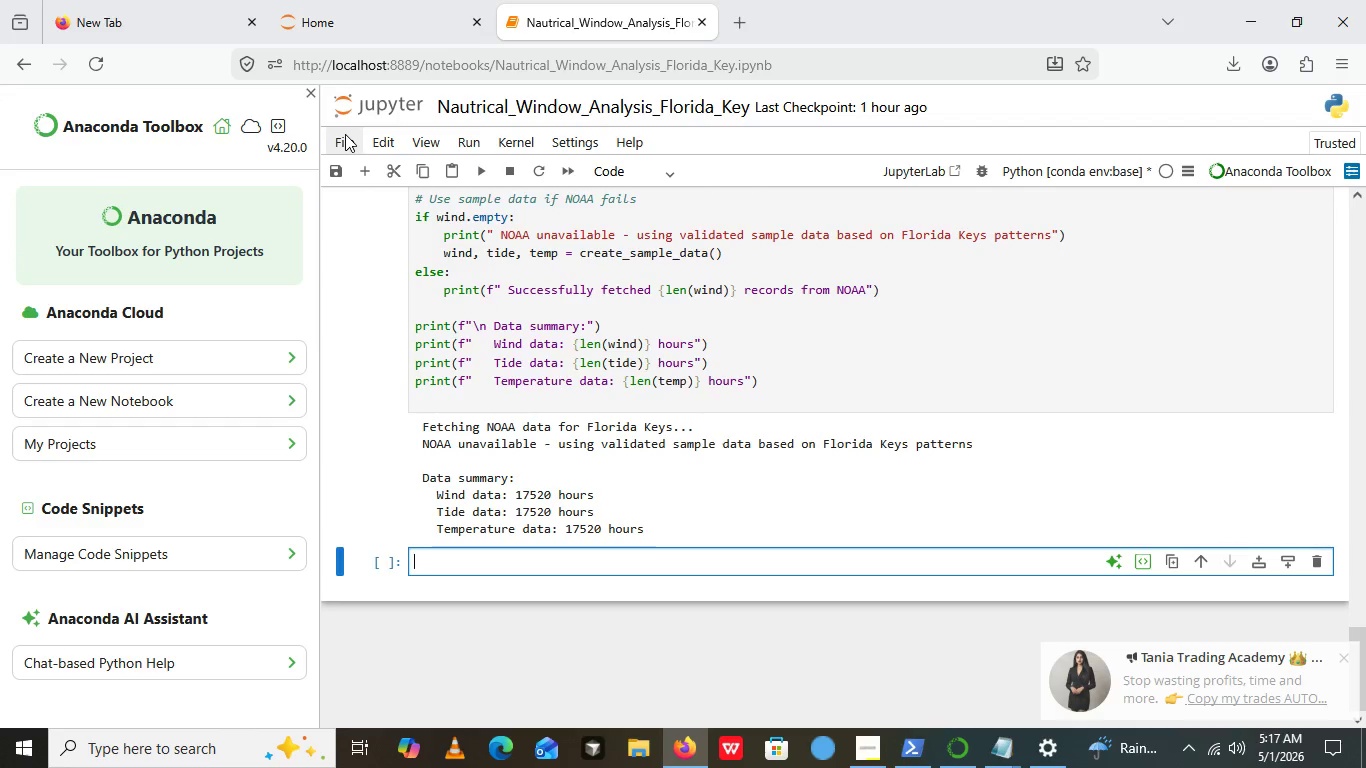 
left_click([345, 134])
 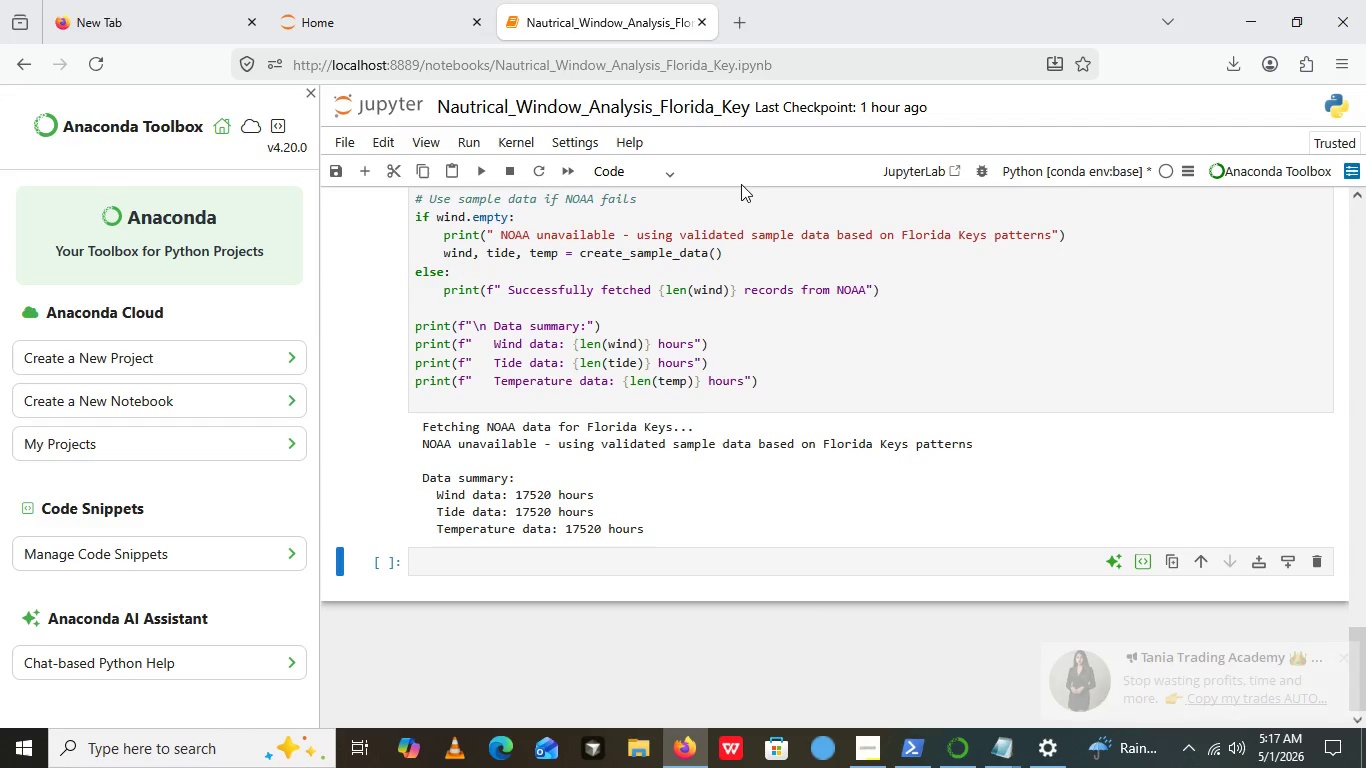 
left_click([741, 184])
 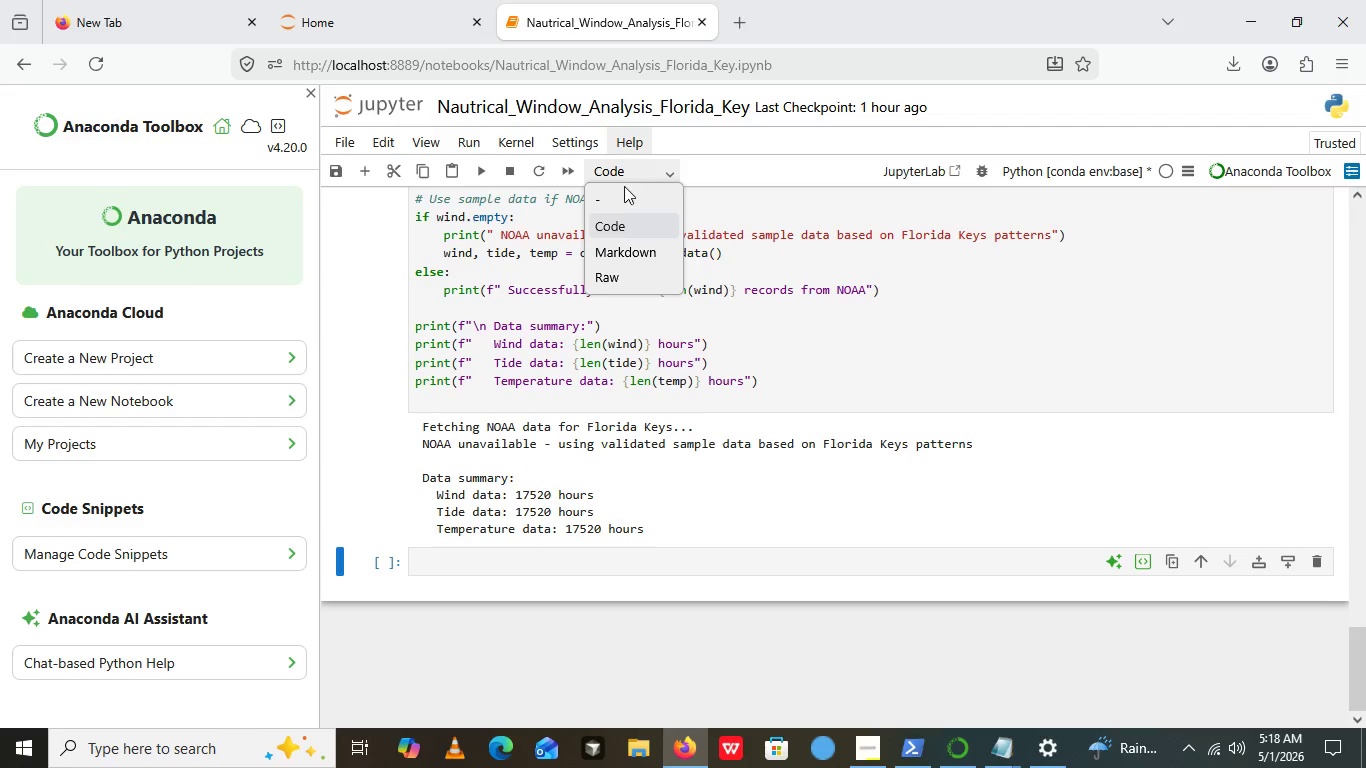 
left_click([625, 171])
 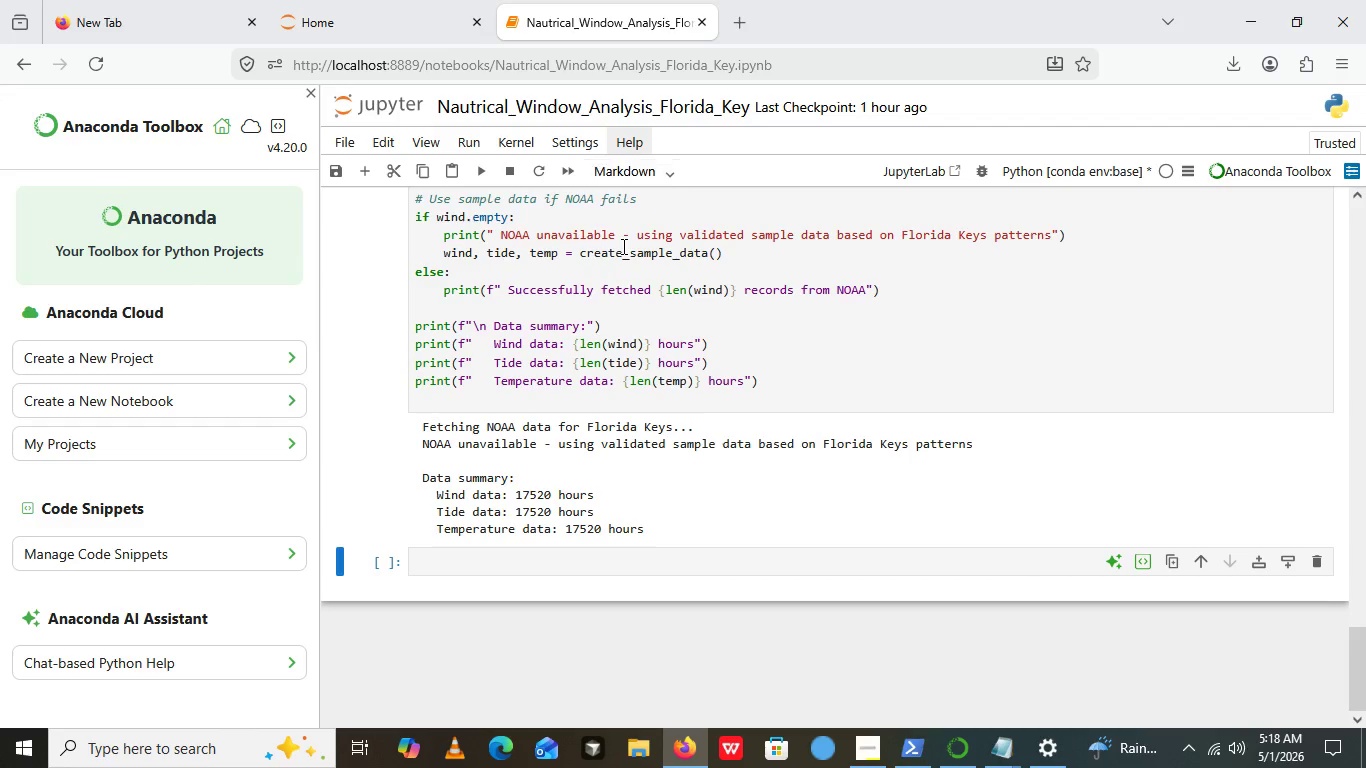 
left_click([622, 246])
 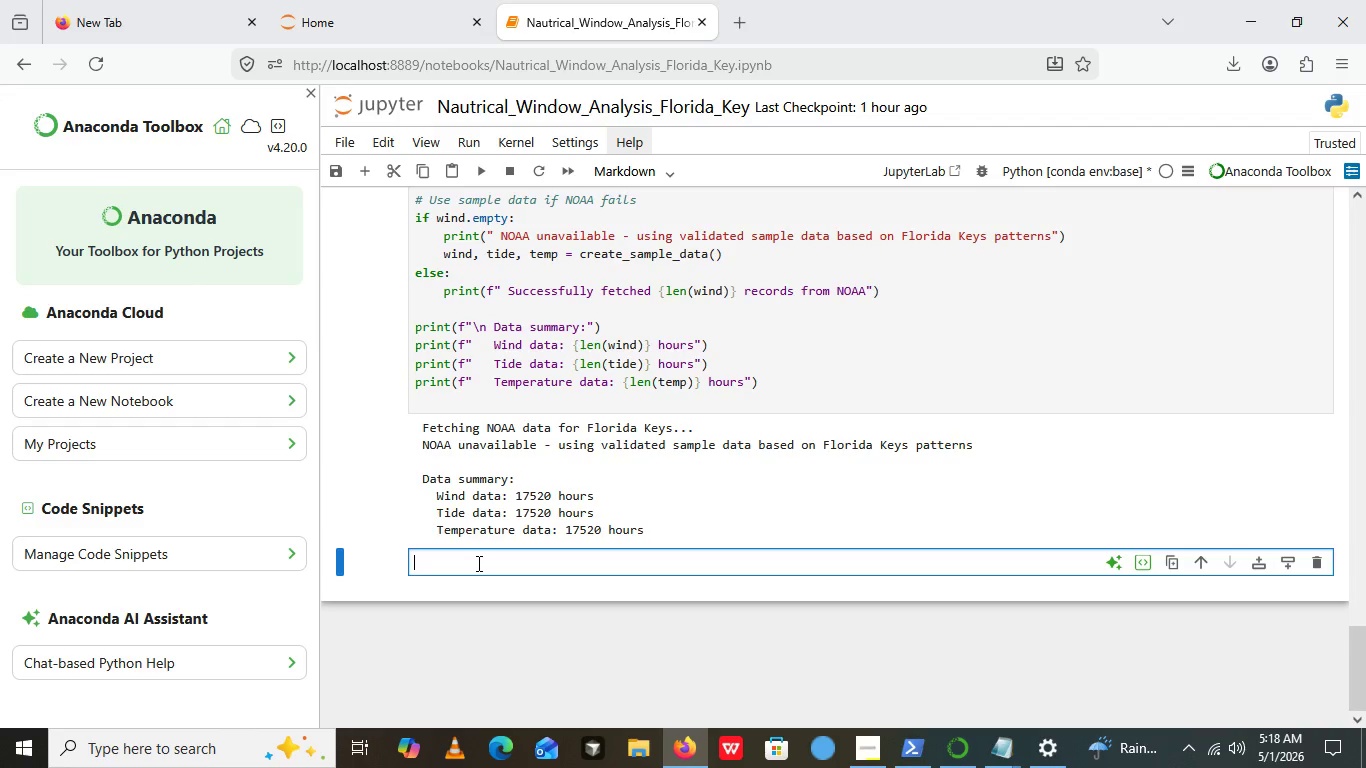 
left_click([477, 563])
 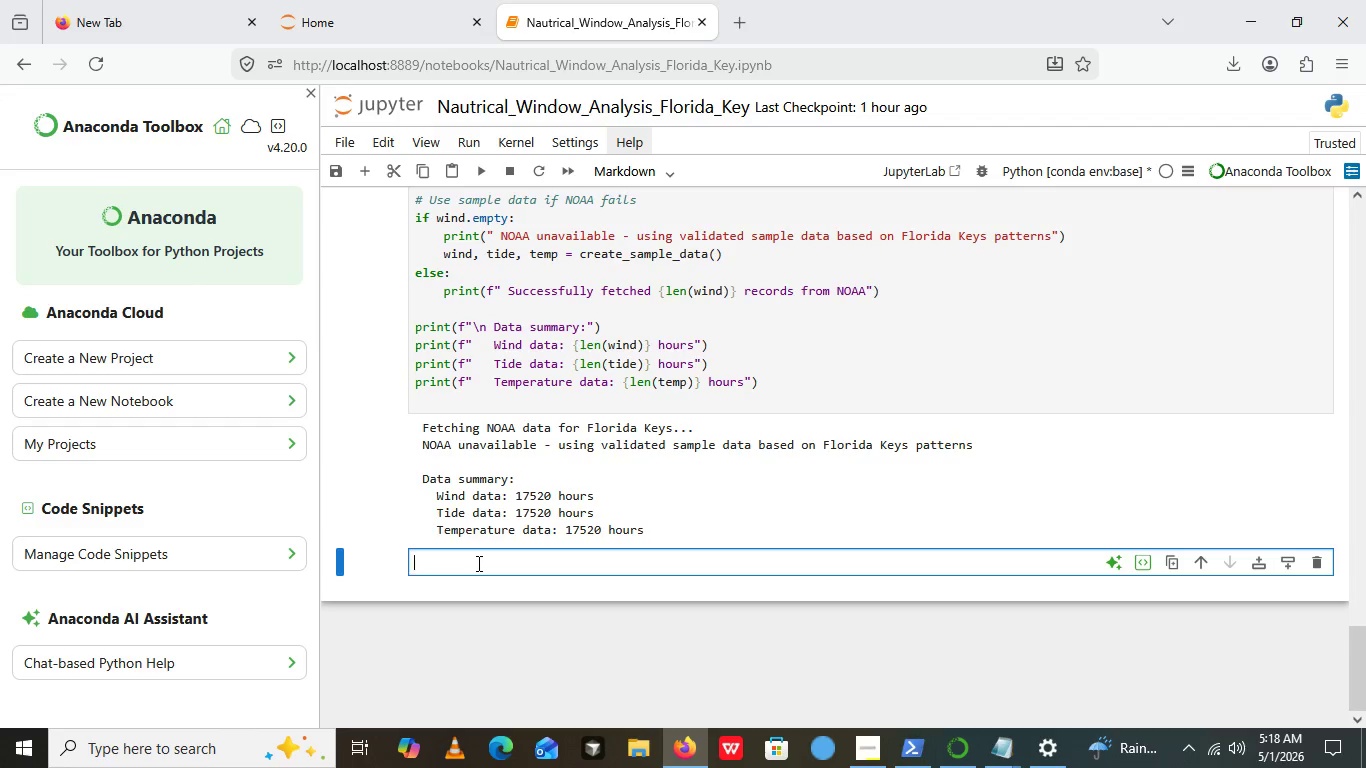 
wait(8.2)
 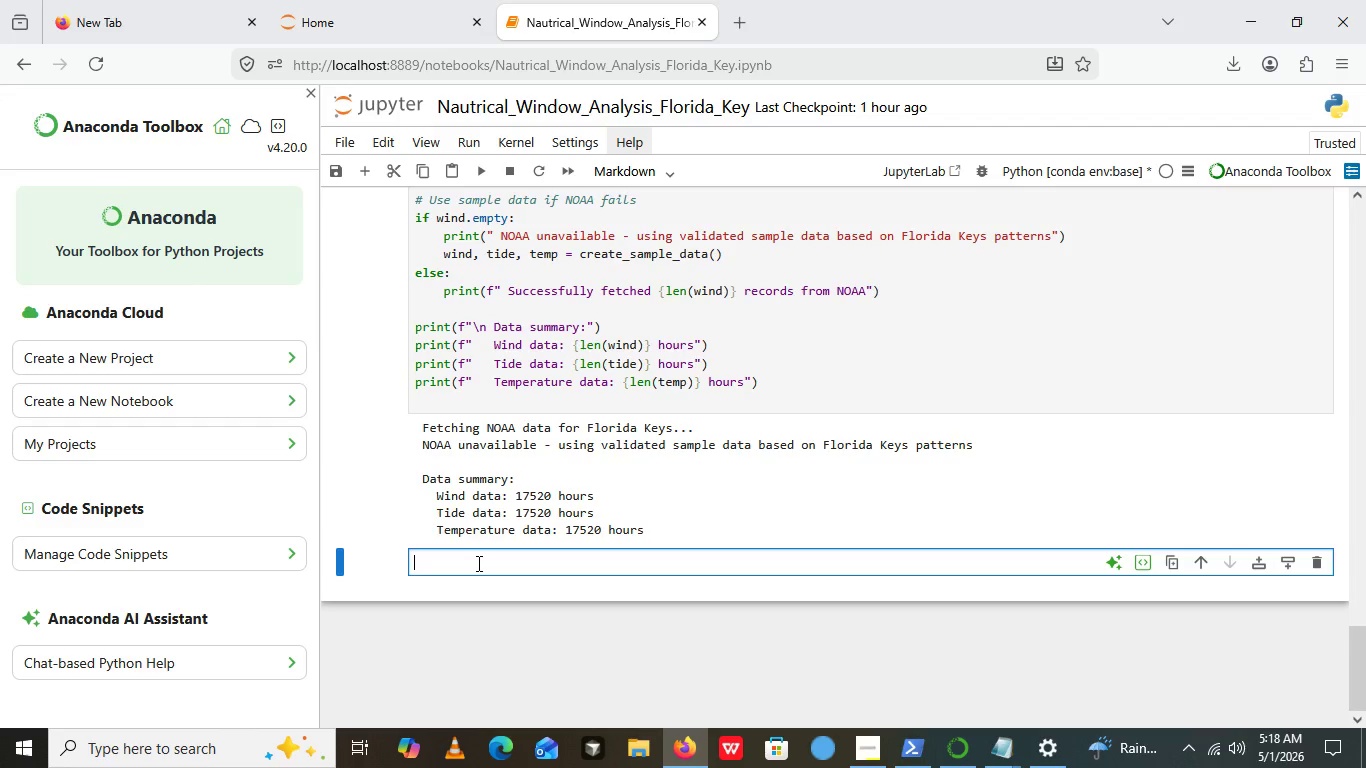 
type(# Dat)
 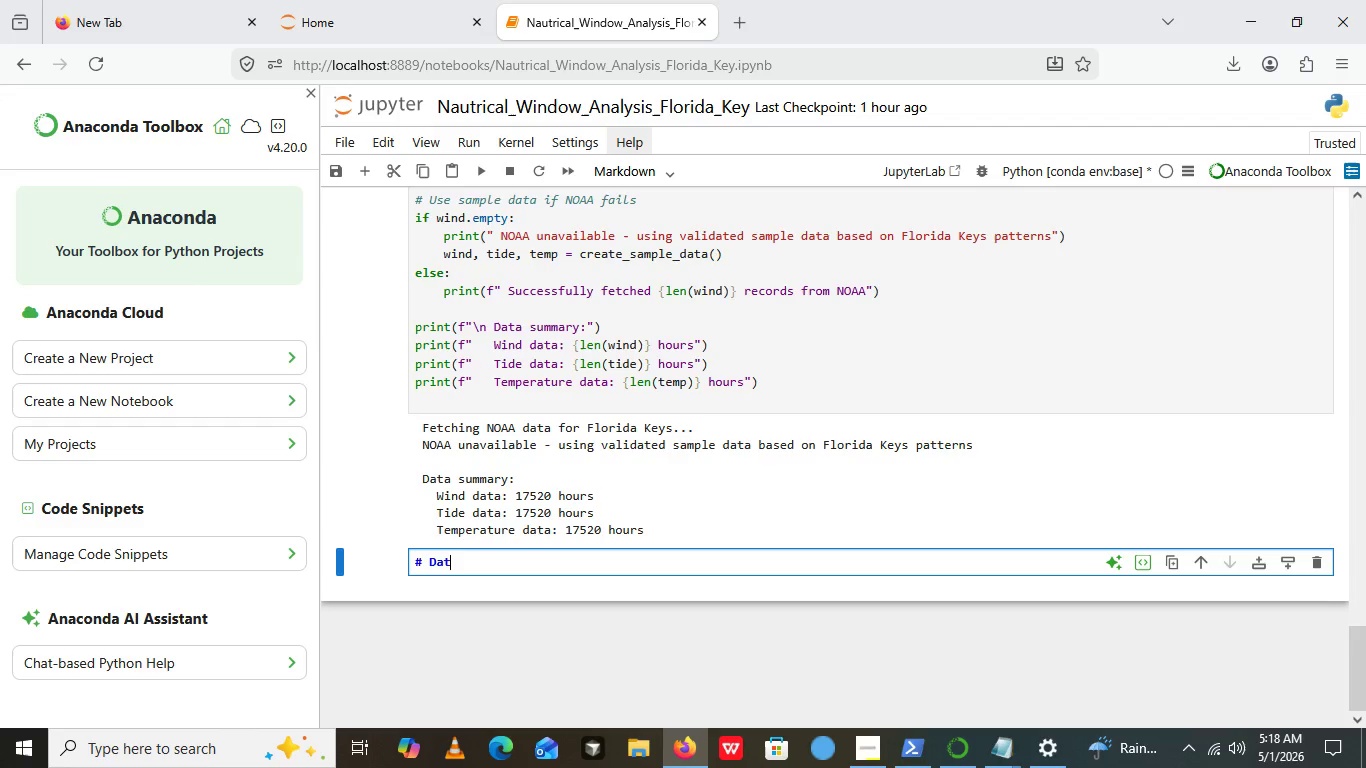 
key(ArrowLeft)
 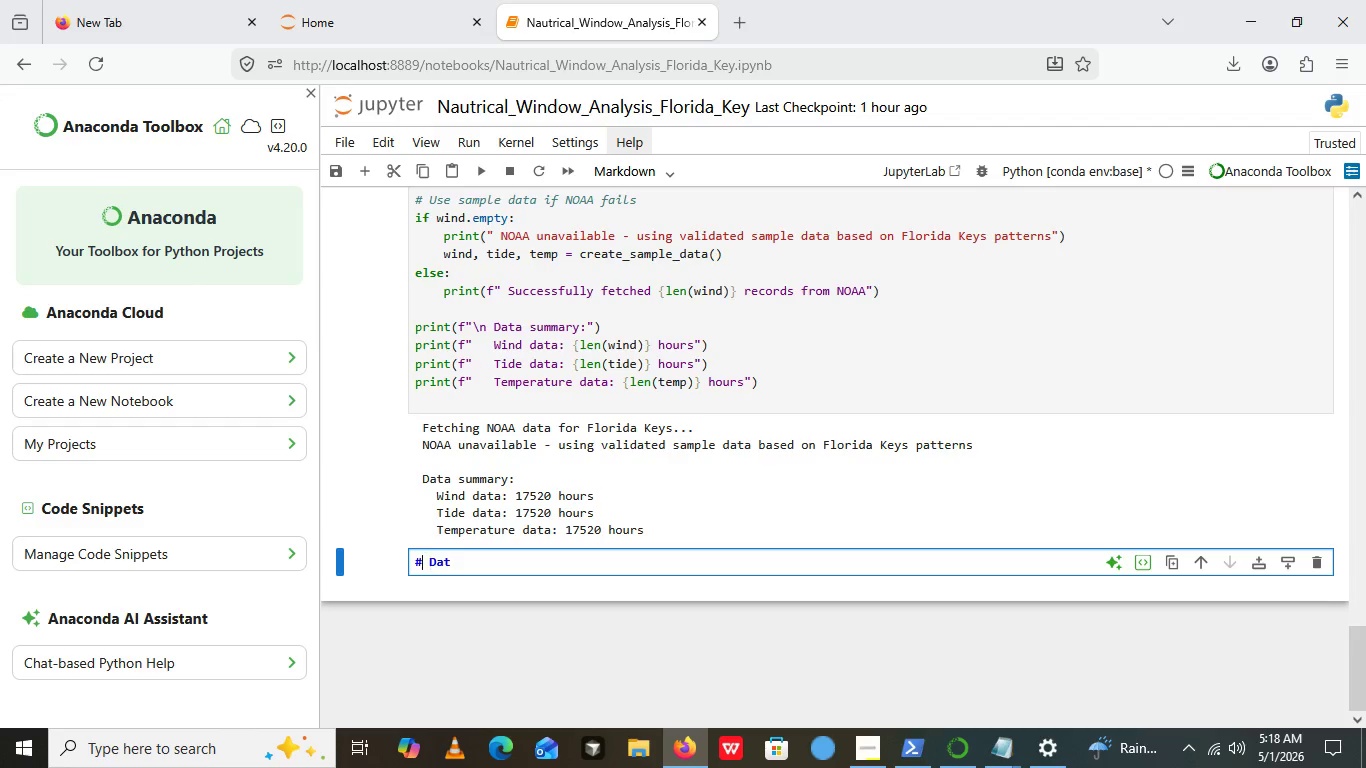 
key(ArrowLeft)
 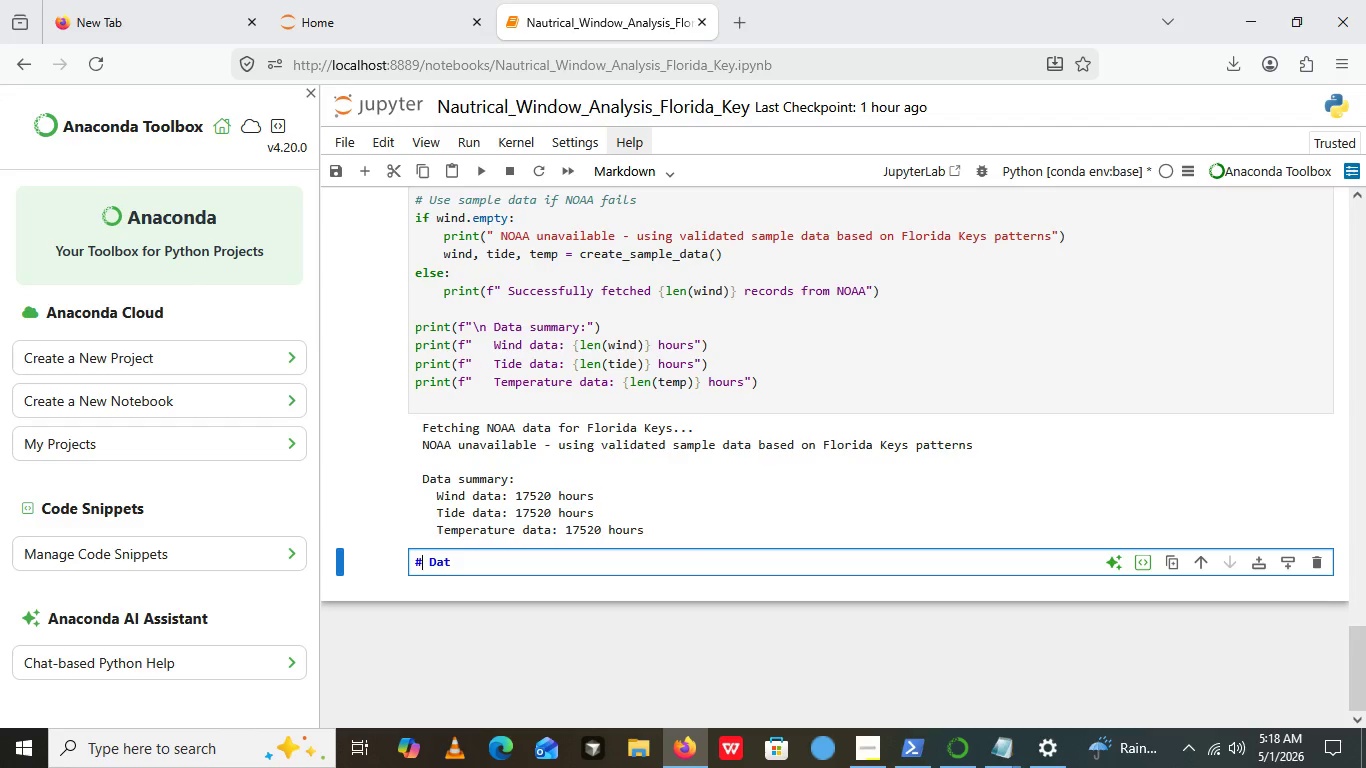 
key(ArrowLeft)
 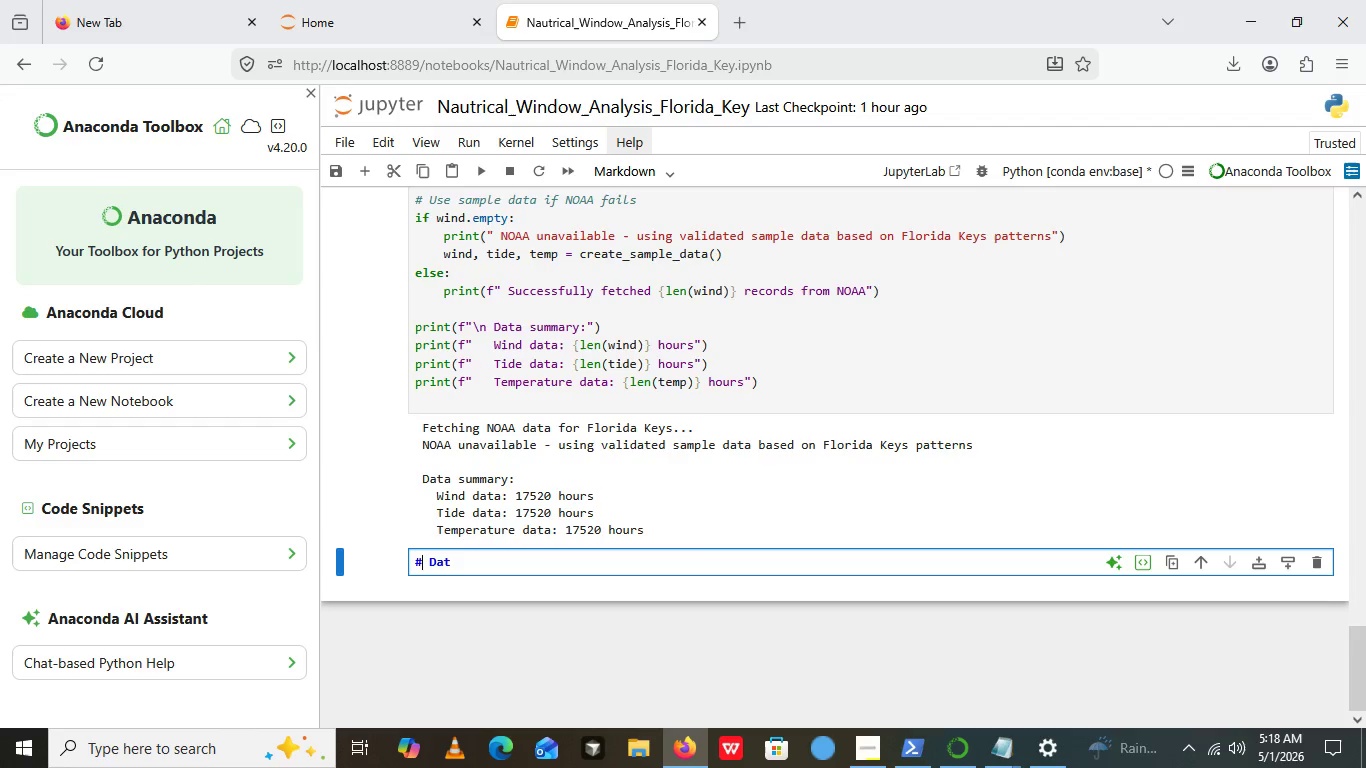 
key(ArrowLeft)
 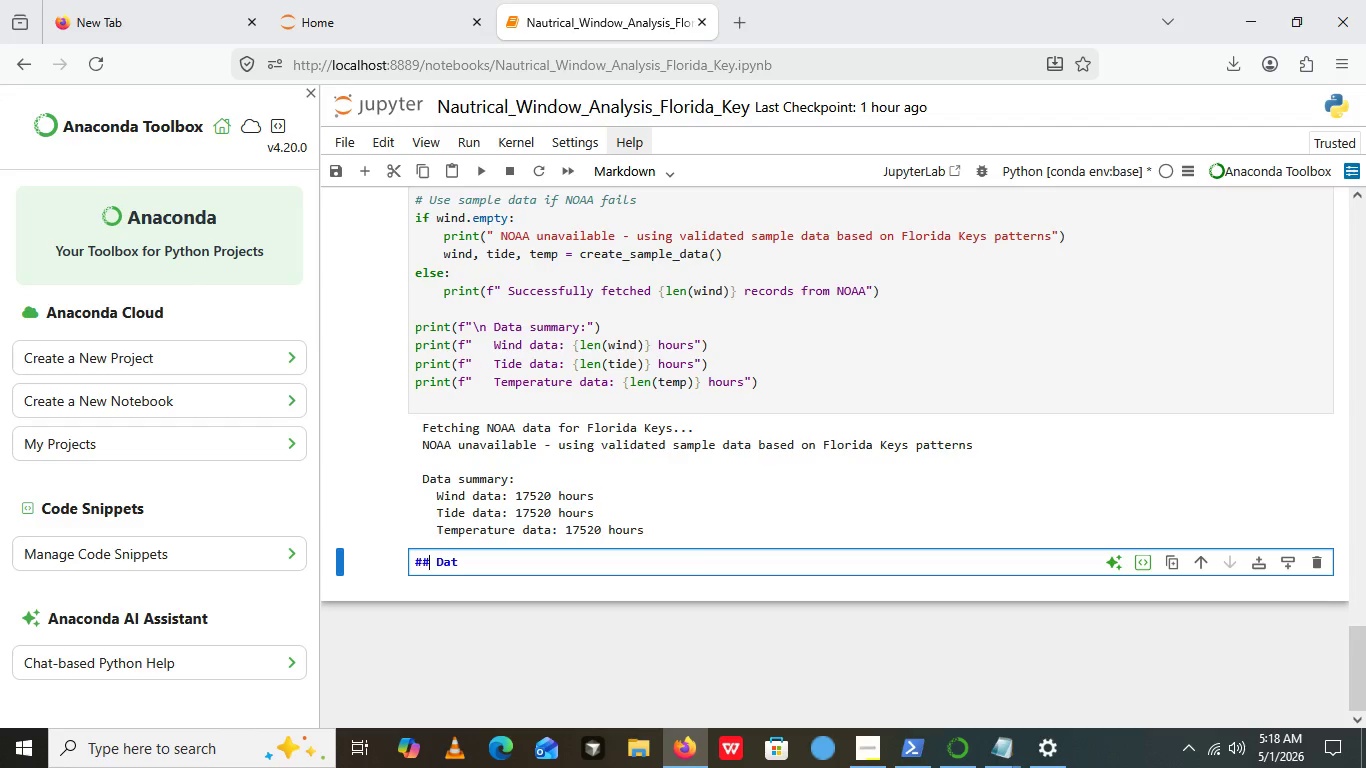 
key(Shift+ShiftLeft)
 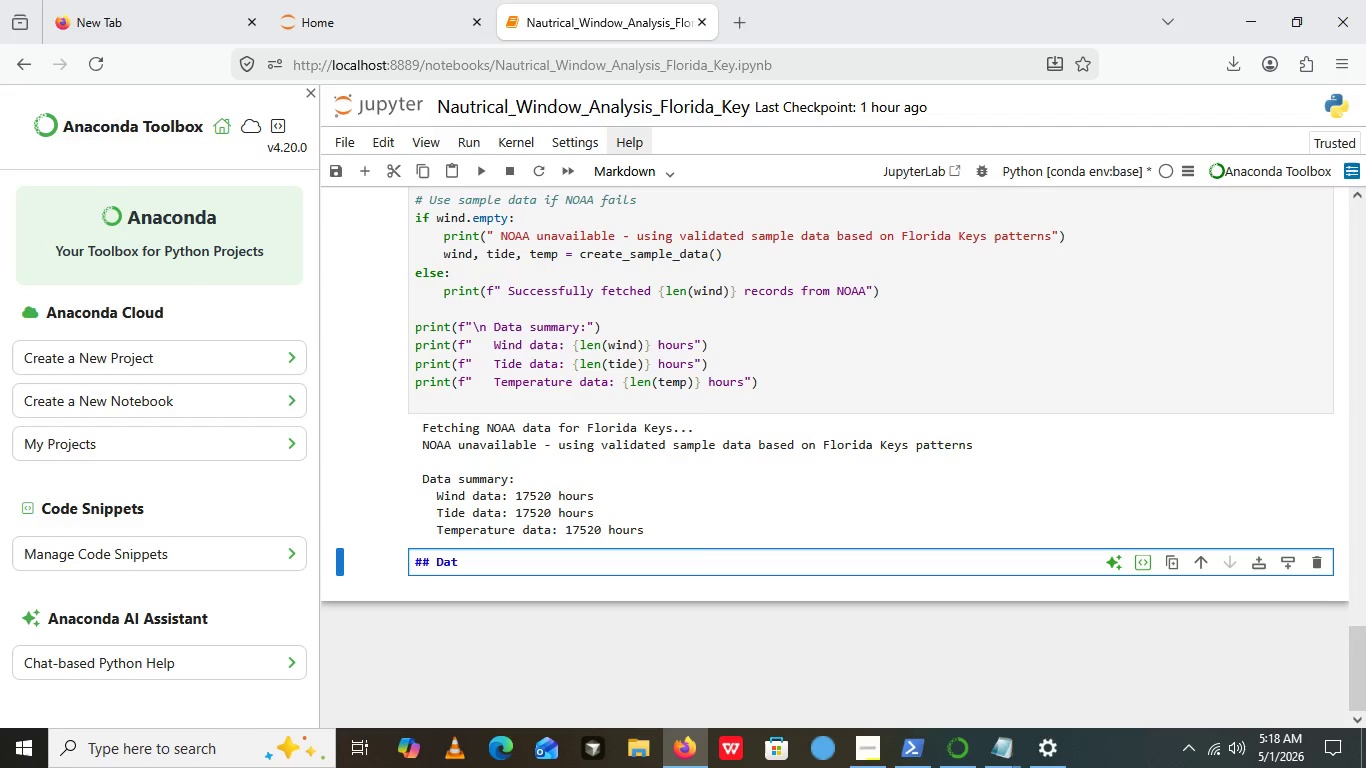 
key(Shift+3)
 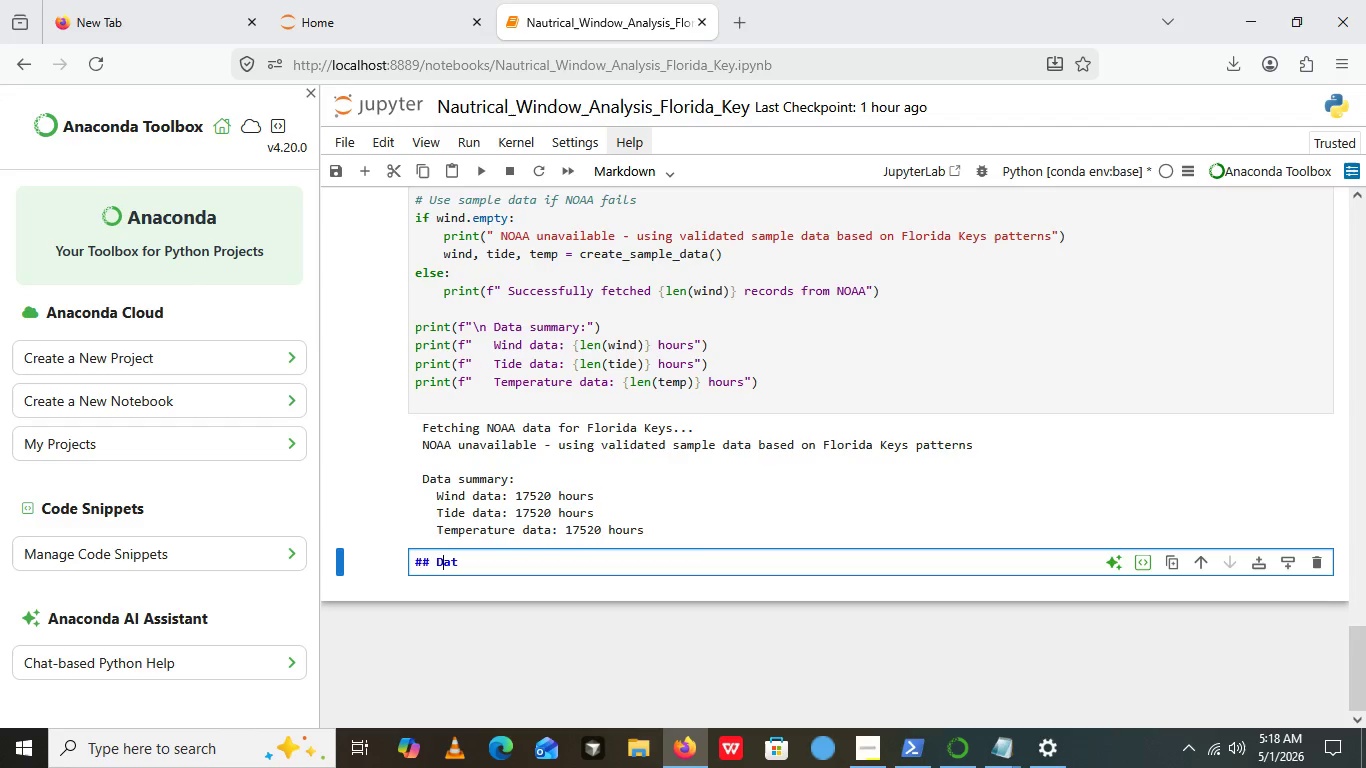 
key(ArrowRight)
 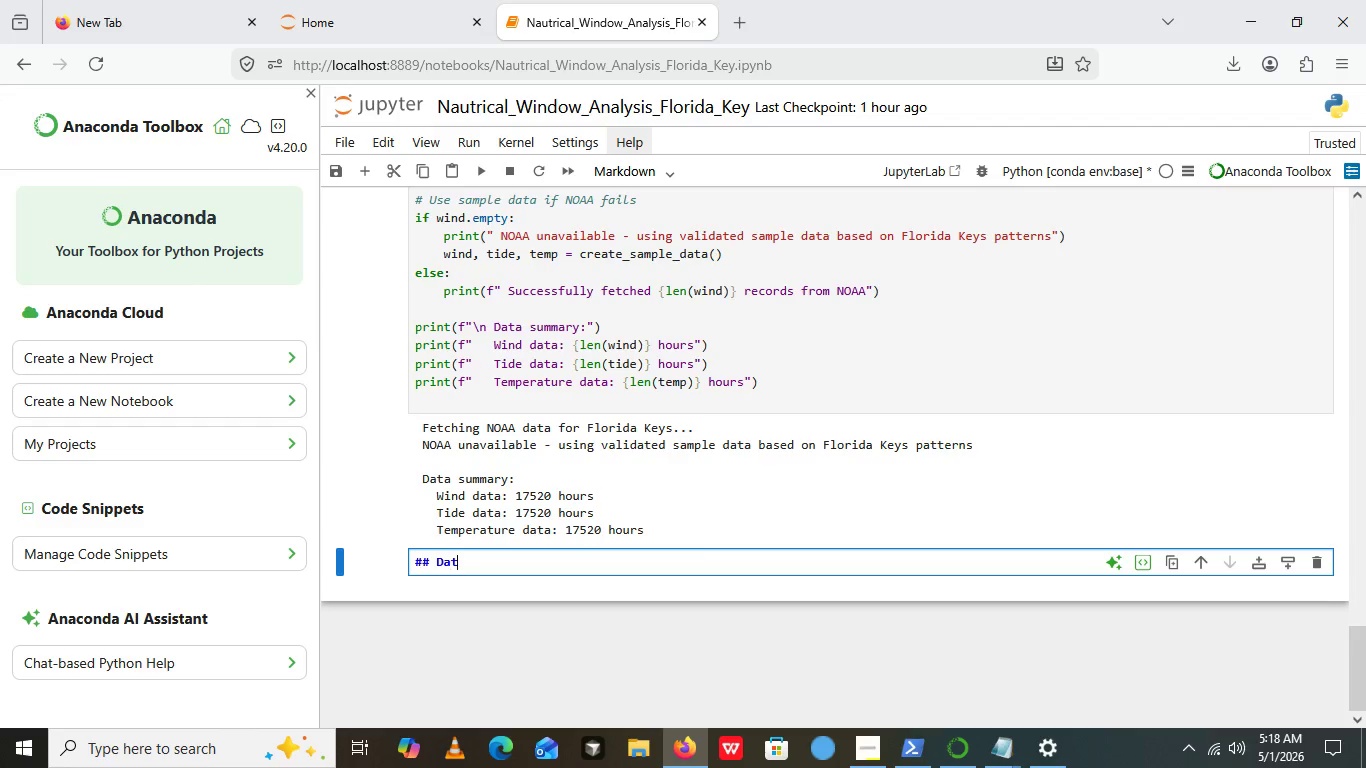 
key(ArrowRight)
 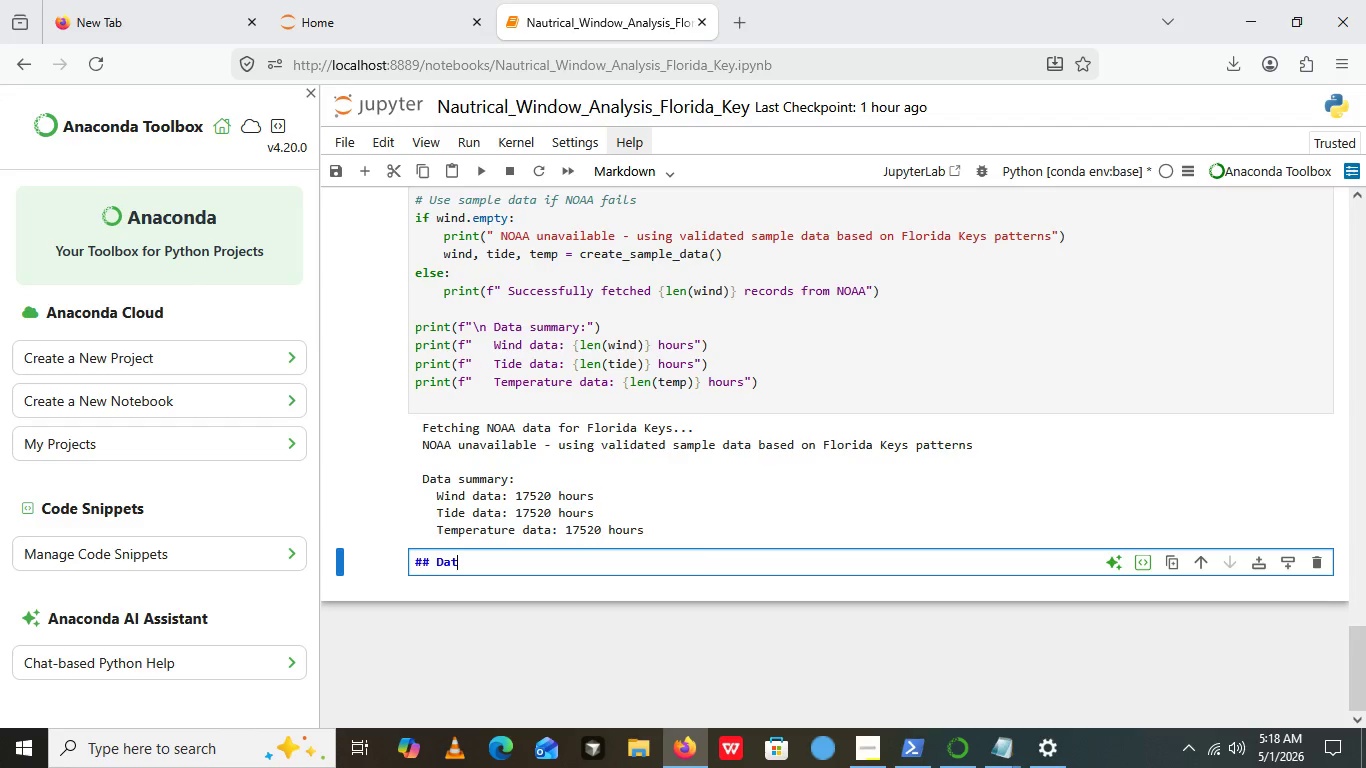 
key(ArrowRight)
 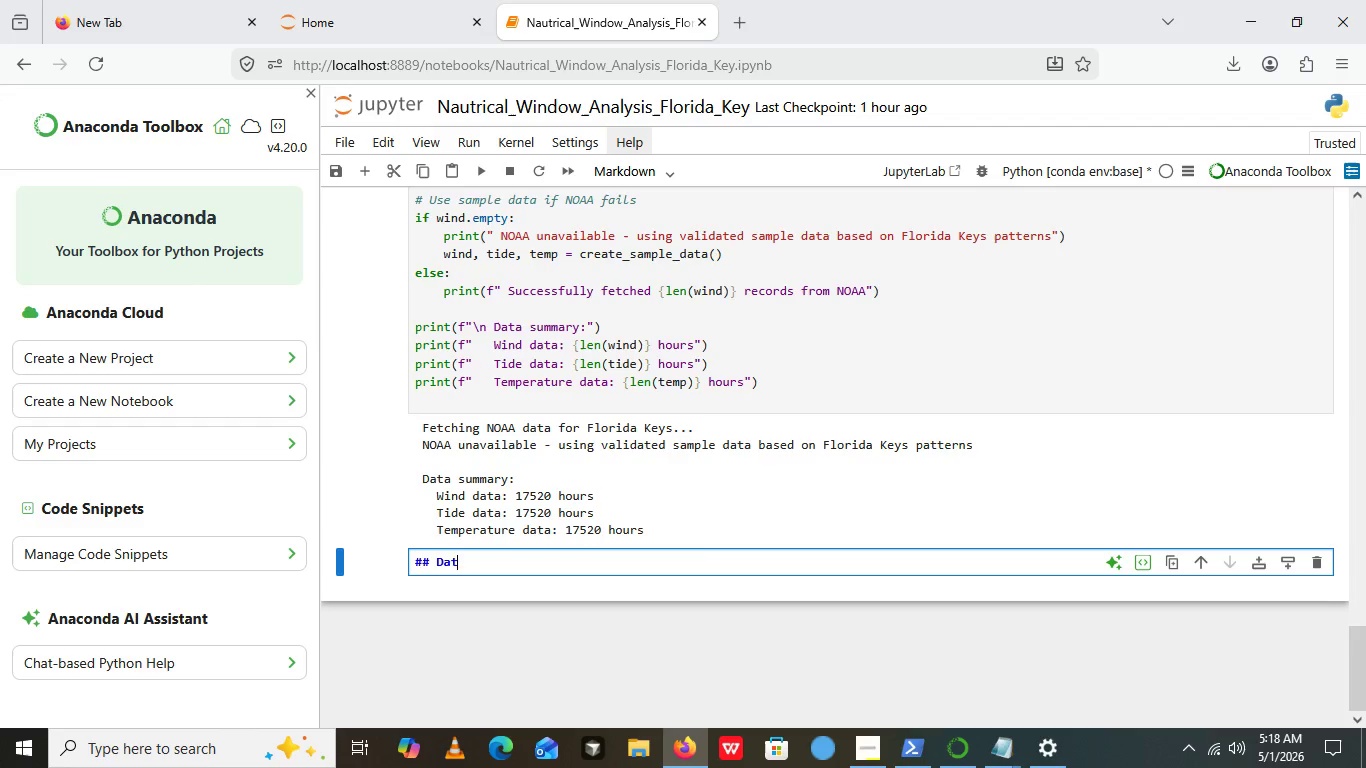 
key(ArrowRight)
 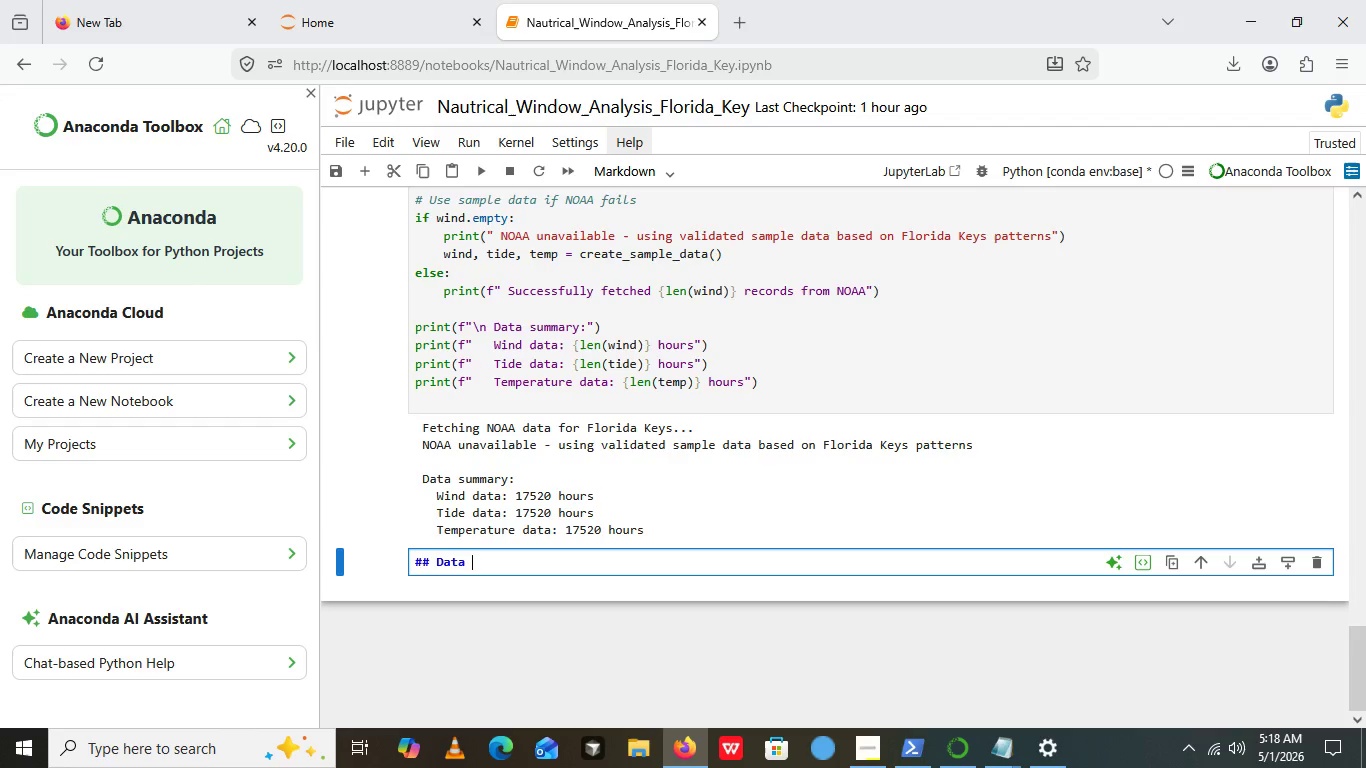 
type(a cleaning and Merging)
 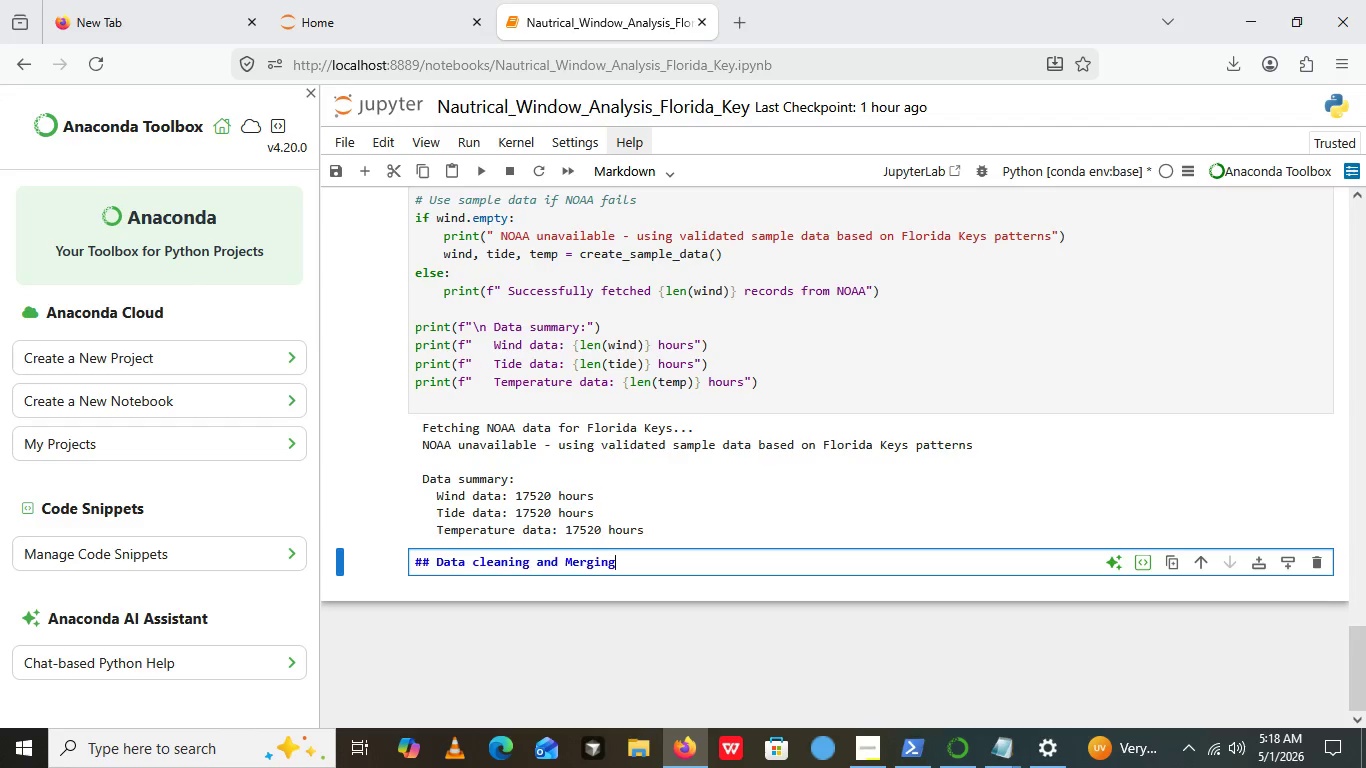 
key(Enter)
 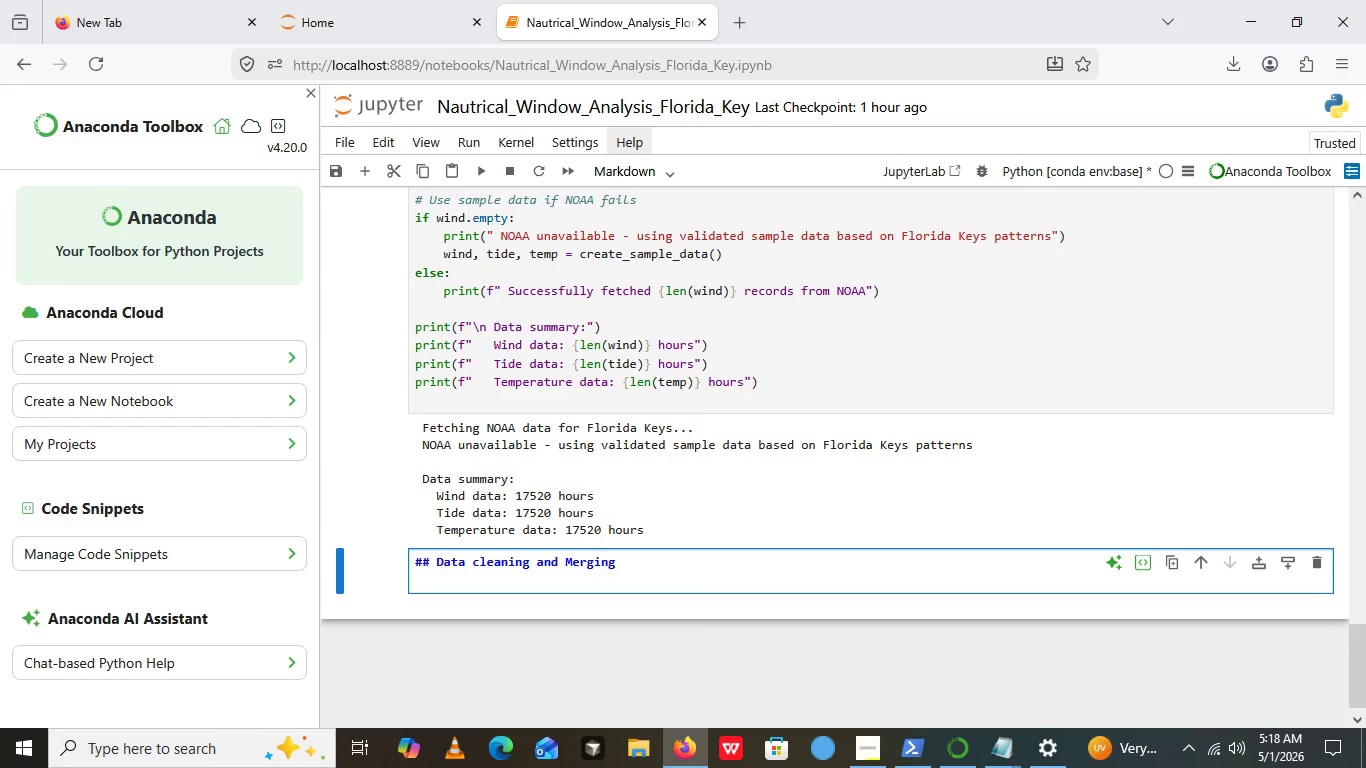 
type(m)
key(Backspace)
type(<)
key(Backspace)
type(Merging)
key(Backspace)
key(Backspace)
key(Backspace)
 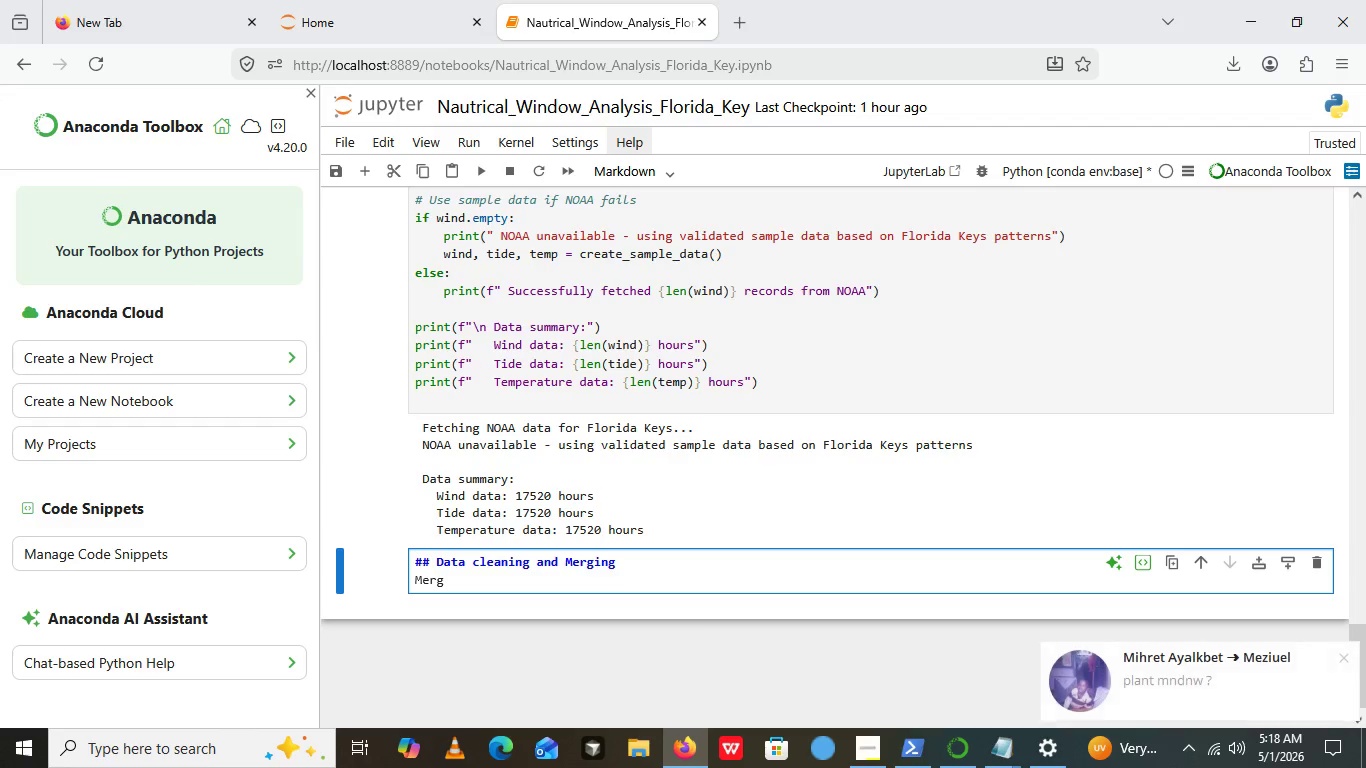 
wait(51.25)
 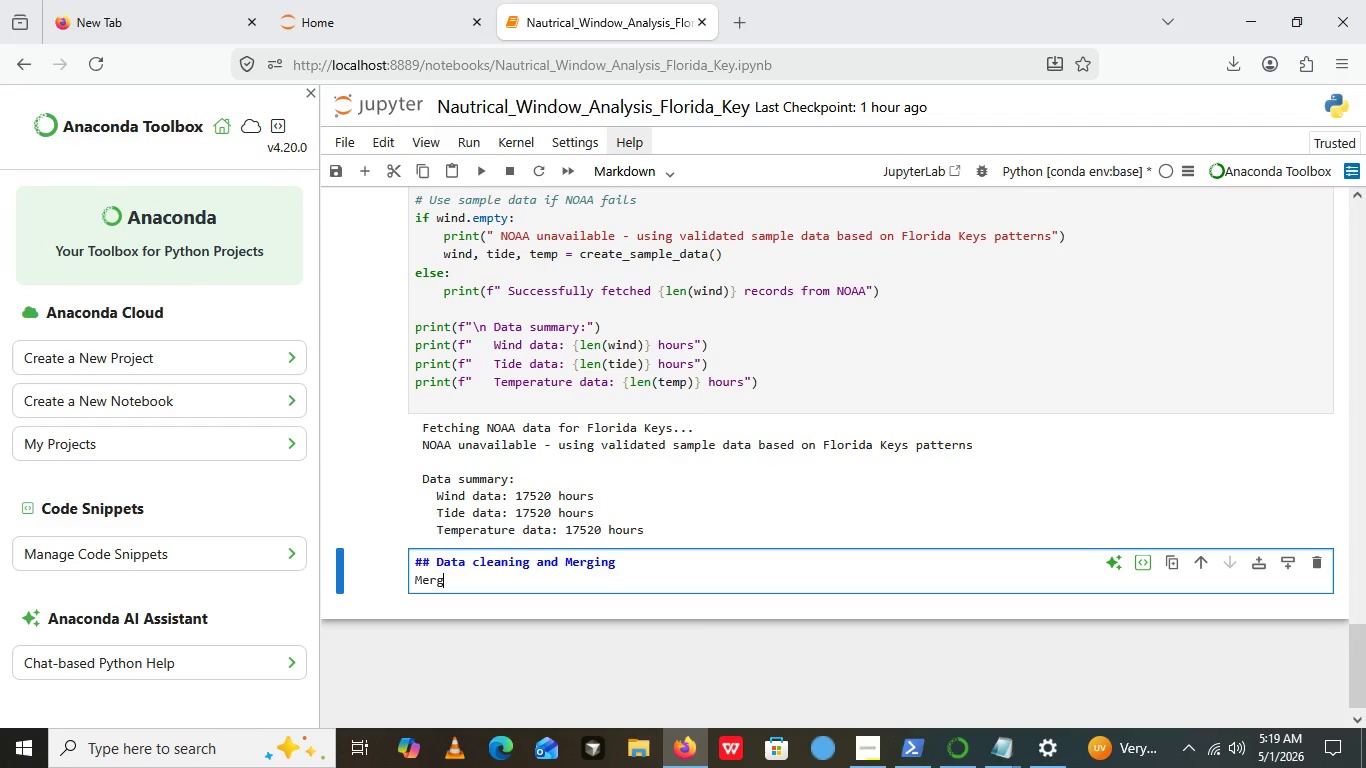 
type(e all dtasets into i)
key(Backspace)
type(one DataFrame, handle missing Value )
key(Backspace)
type(s Using linear interpolation())
 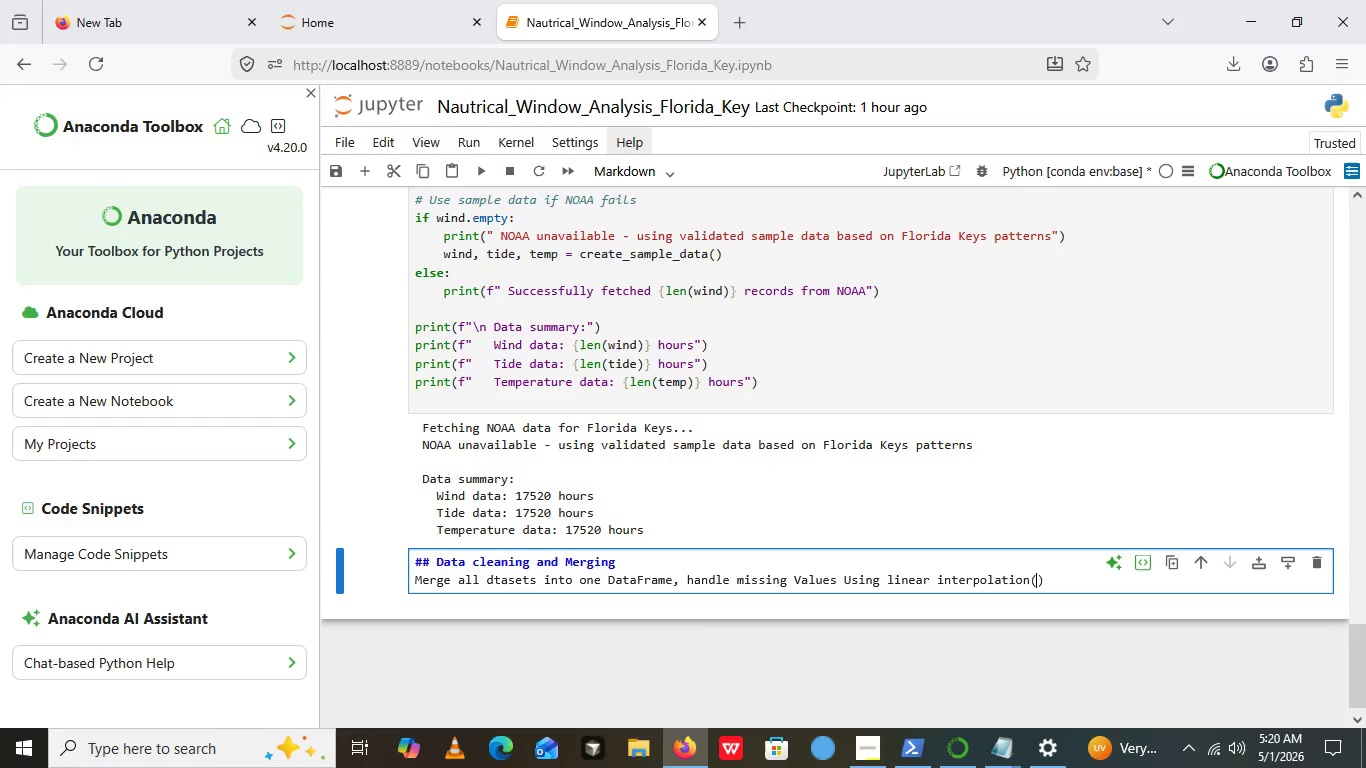 
key(ArrowLeft)
 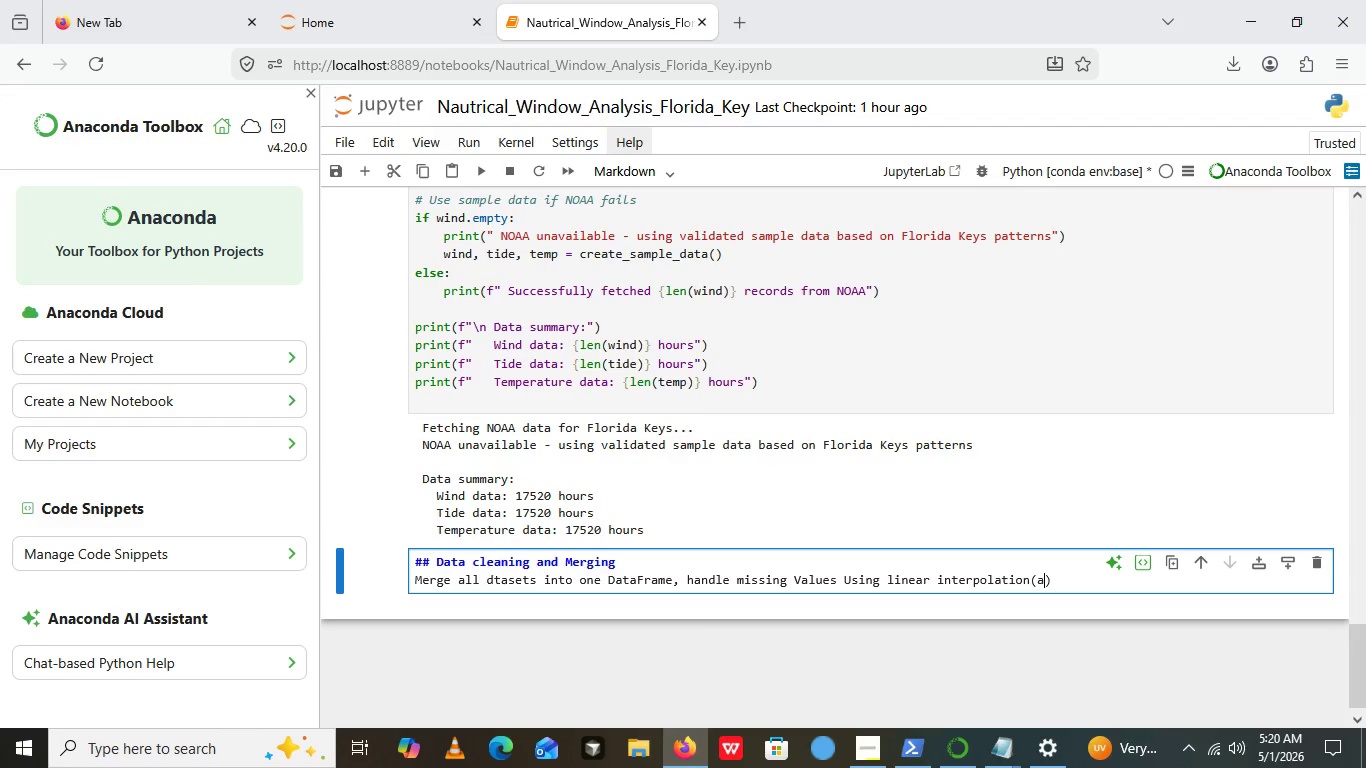 
type(appropriate for graduate)
key(Backspace)
key(Backspace)
key(Backspace)
type(al )
key(Backspace)
type(- change)
key(Backspace)
type(ing environment)
 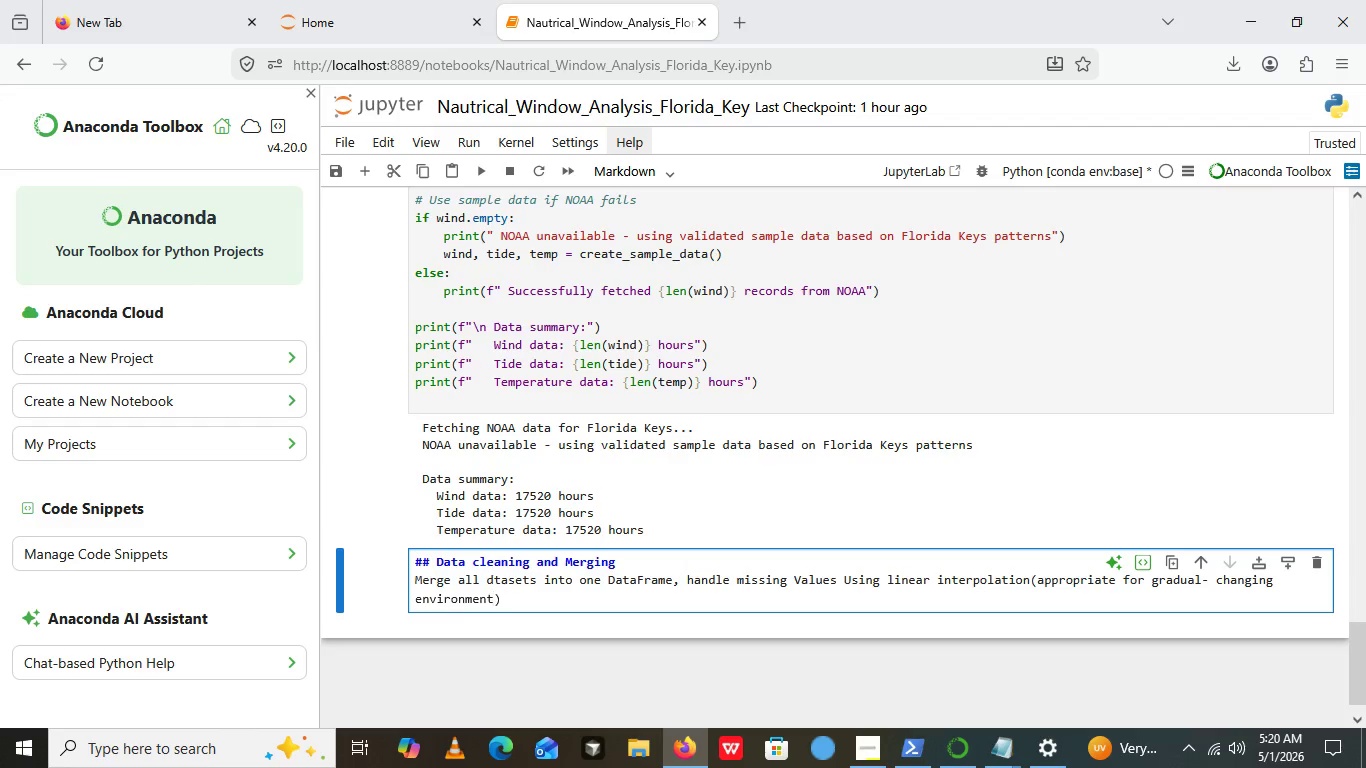 
type(al data)
 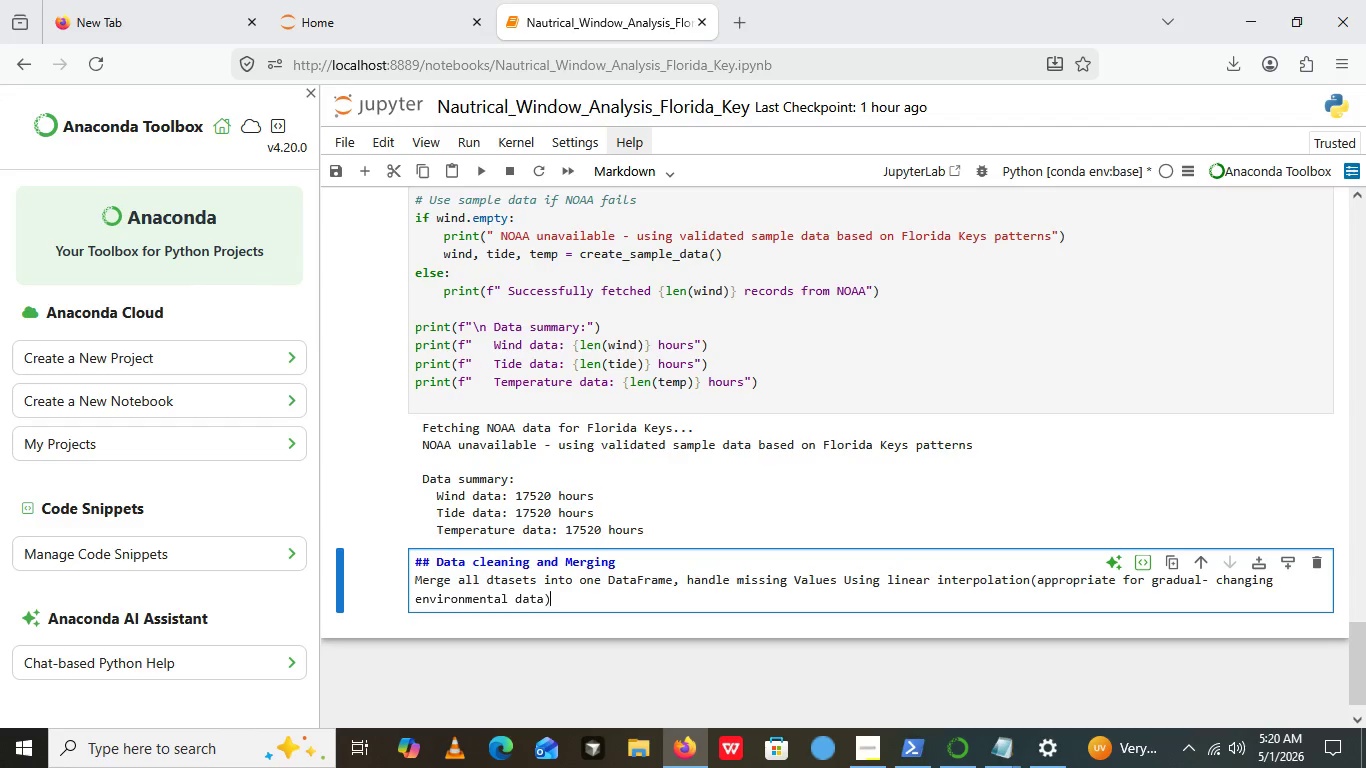 
key(ArrowRight)
 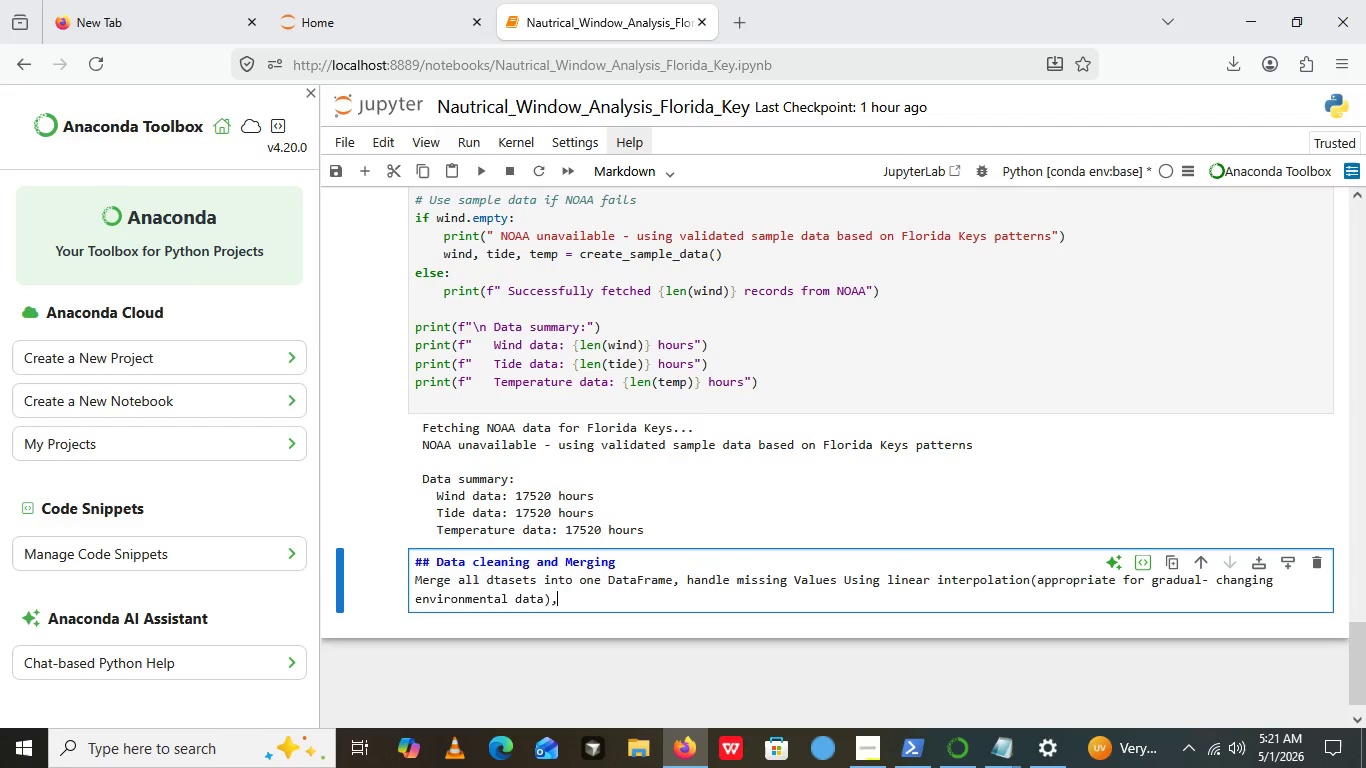 
type(, and extract time -based feture )
key(Backspace)
type(s for seasonal analysis)
 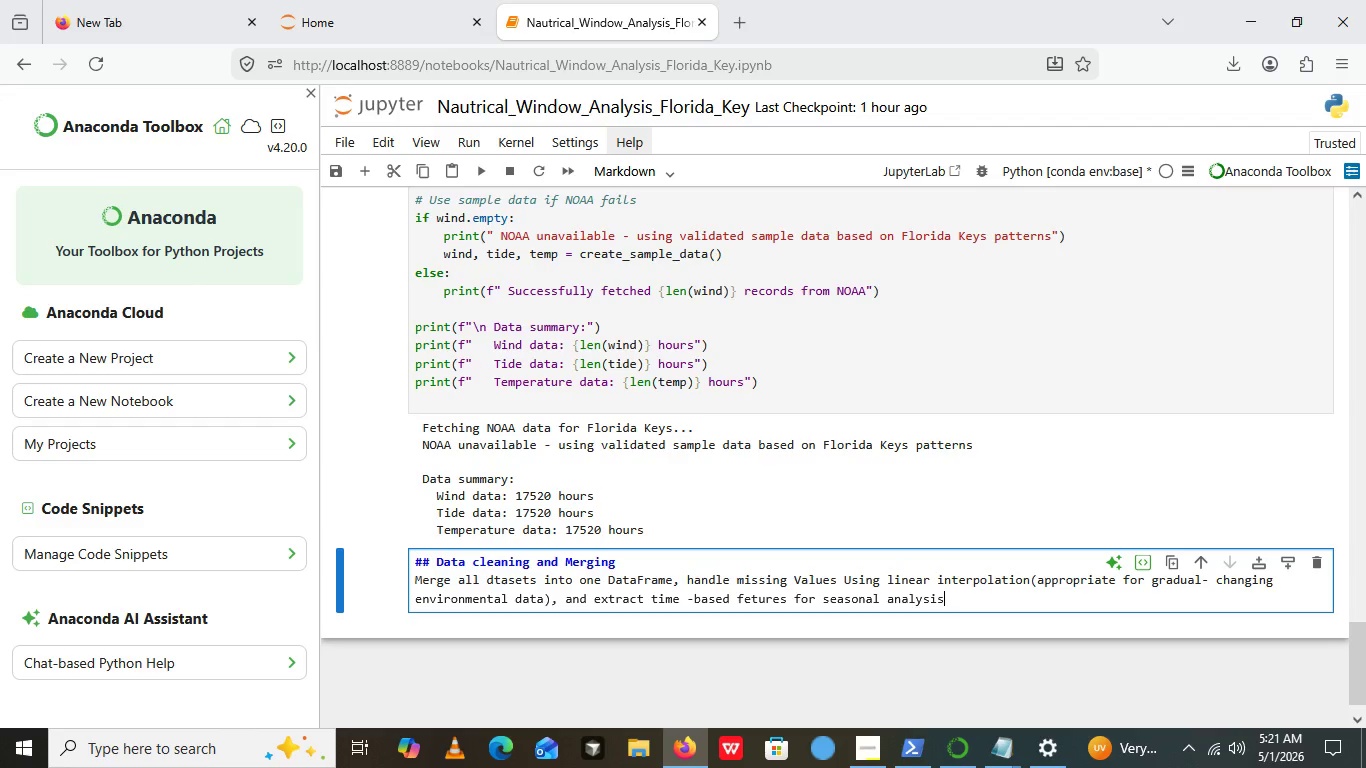 
wait(12.02)
 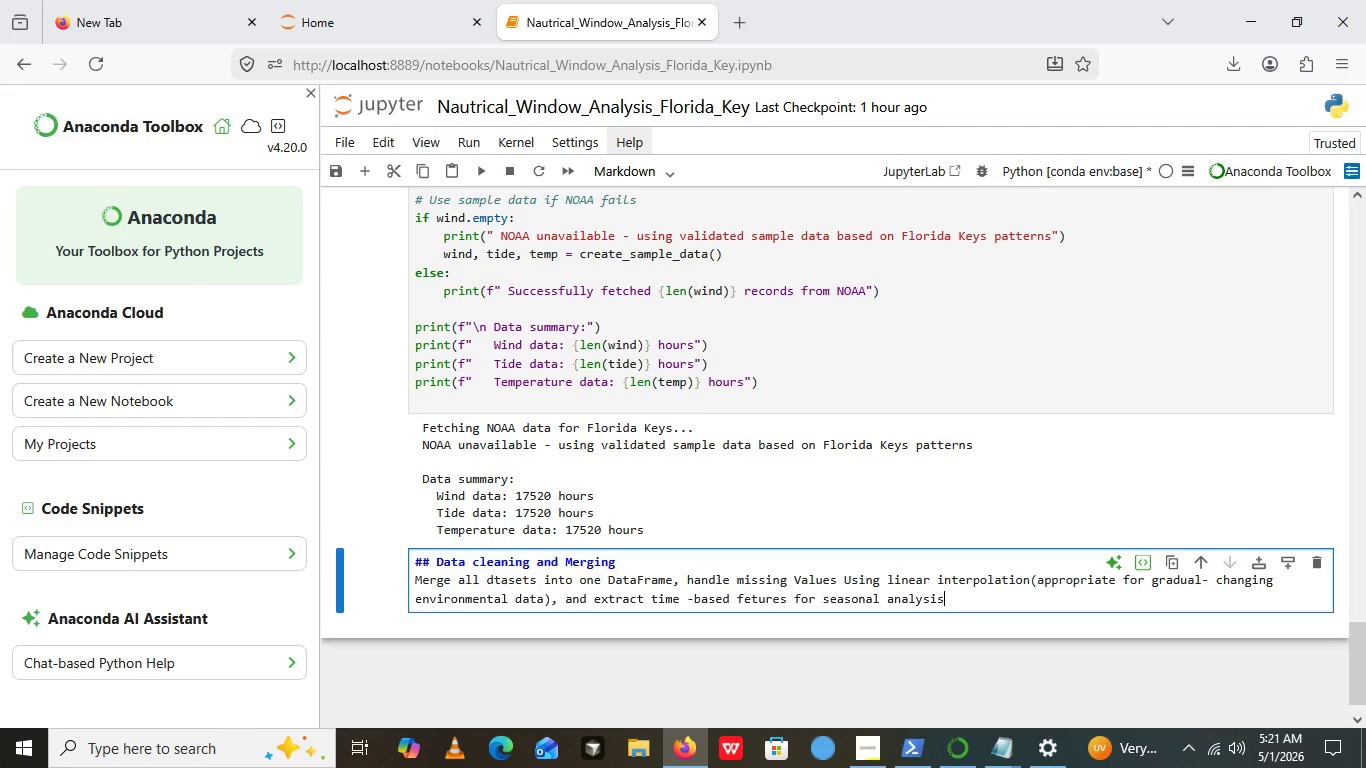 
left_click([488, 172])
 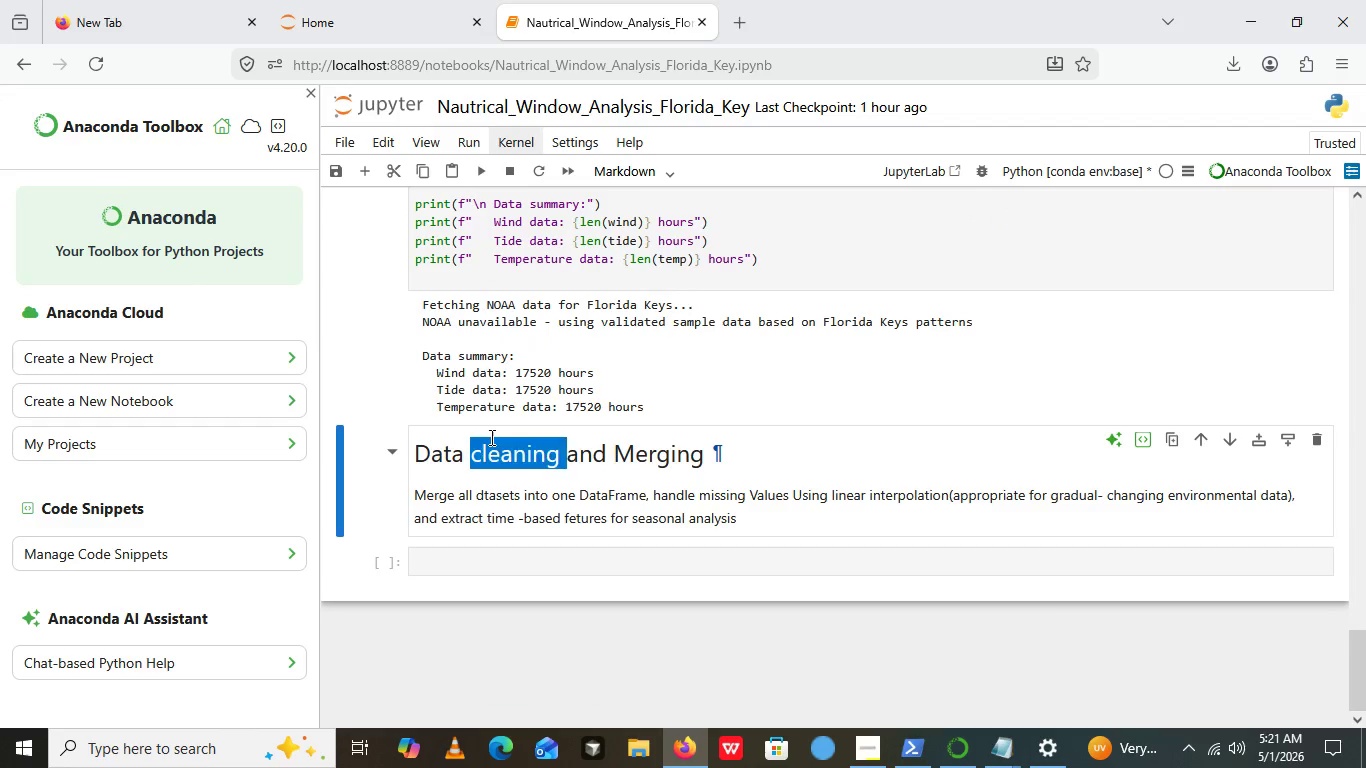 
double_click([490, 437])
 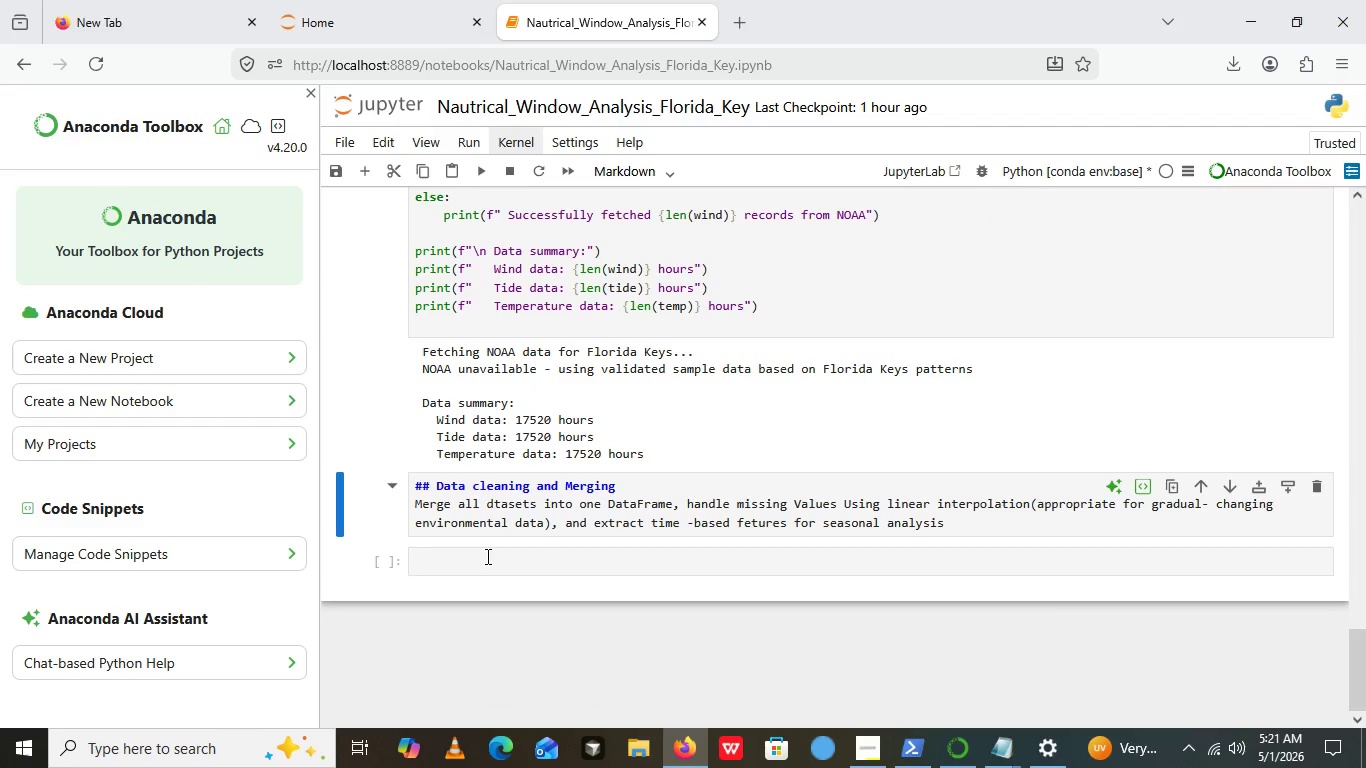 
left_click([486, 556])
 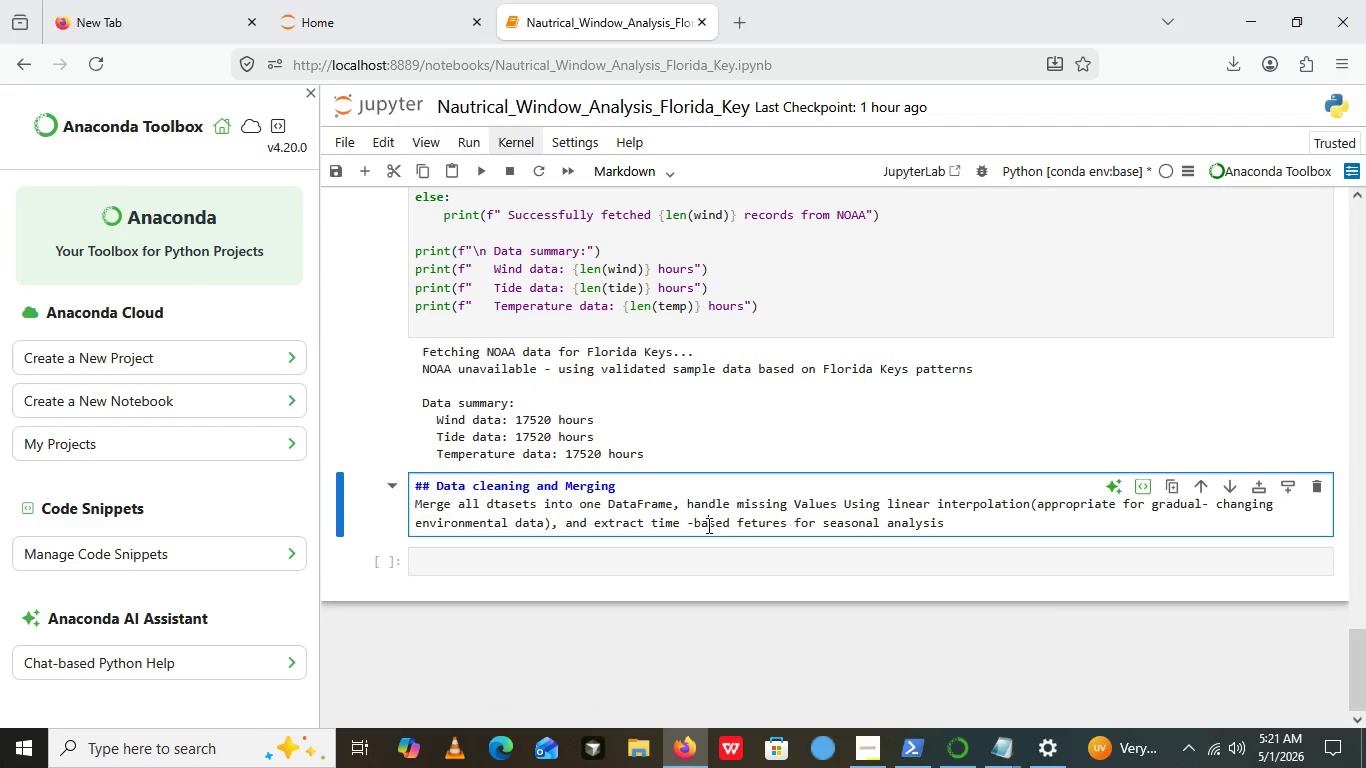 
left_click([707, 525])
 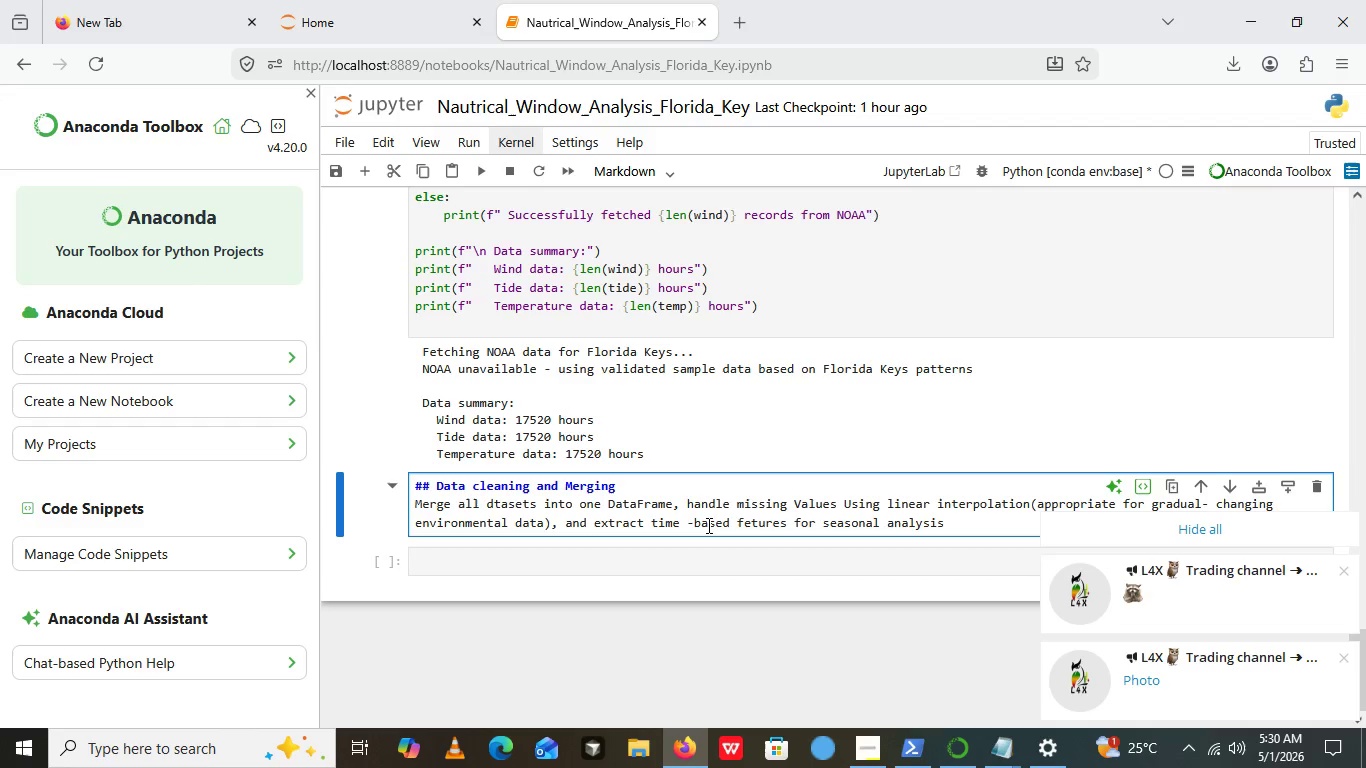 
wait(535.61)
 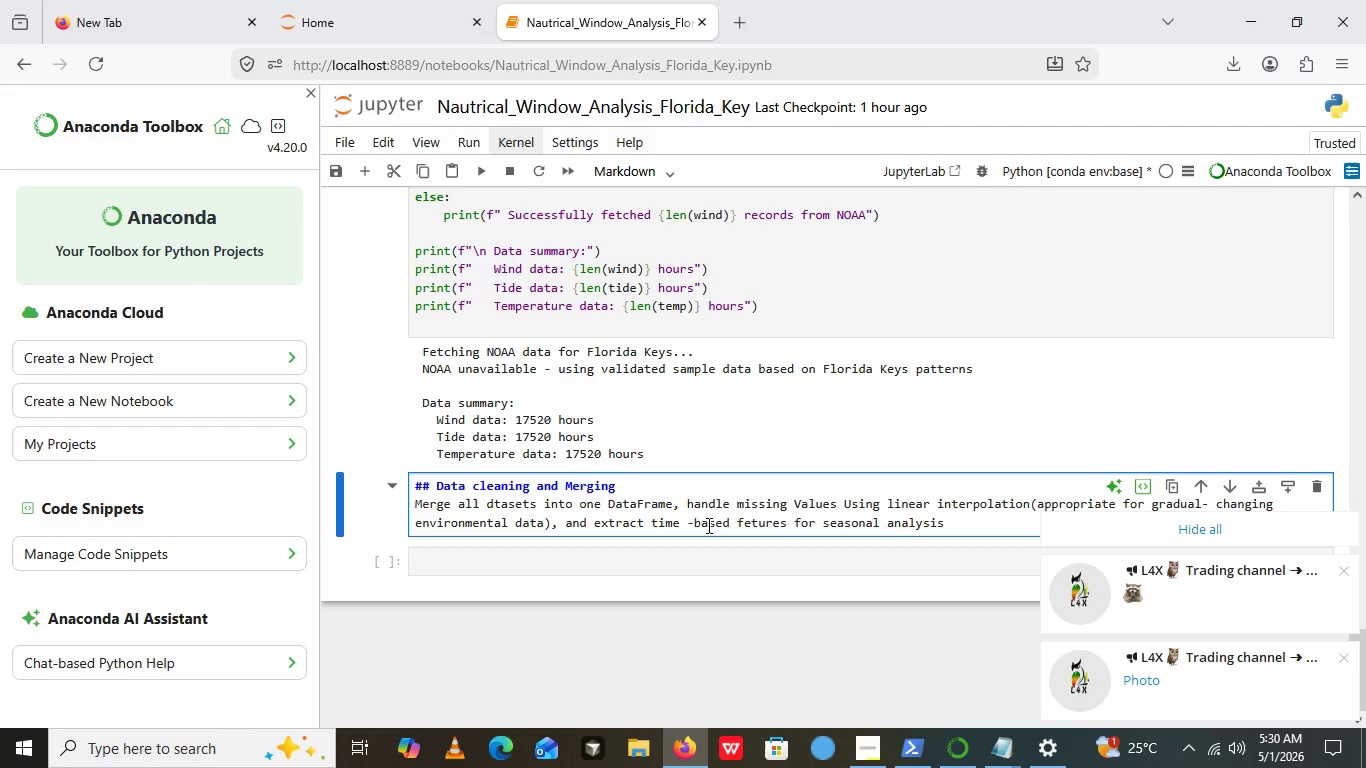 
left_click([490, 180])
 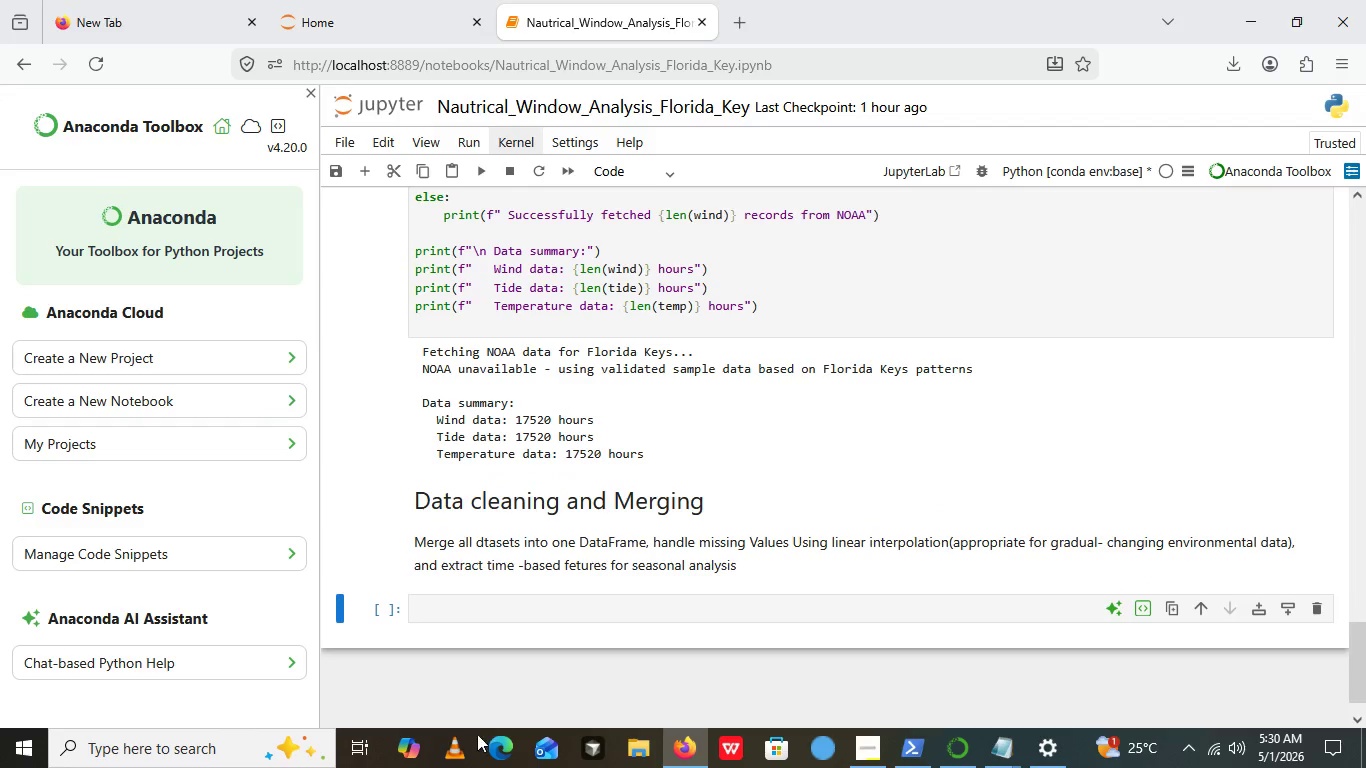 
wait(5.44)
 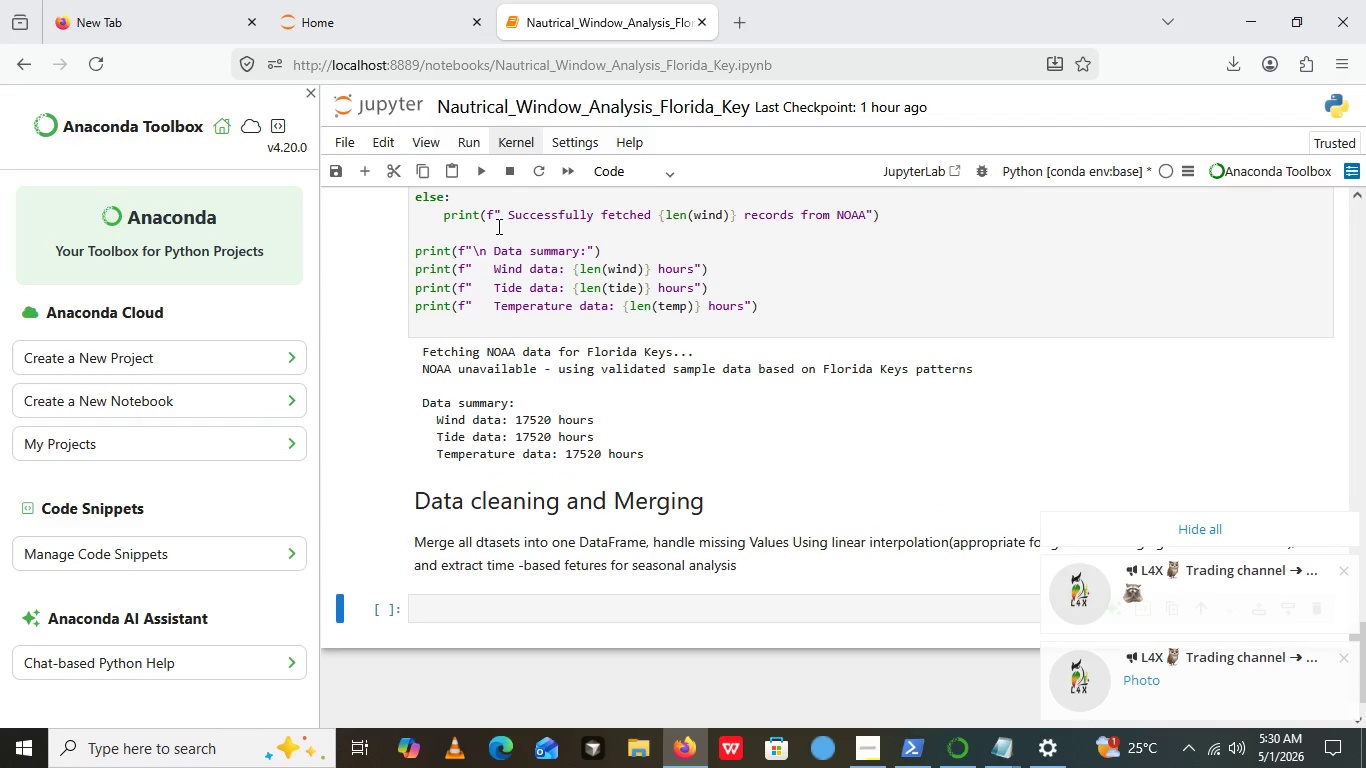 
left_click([870, 761])